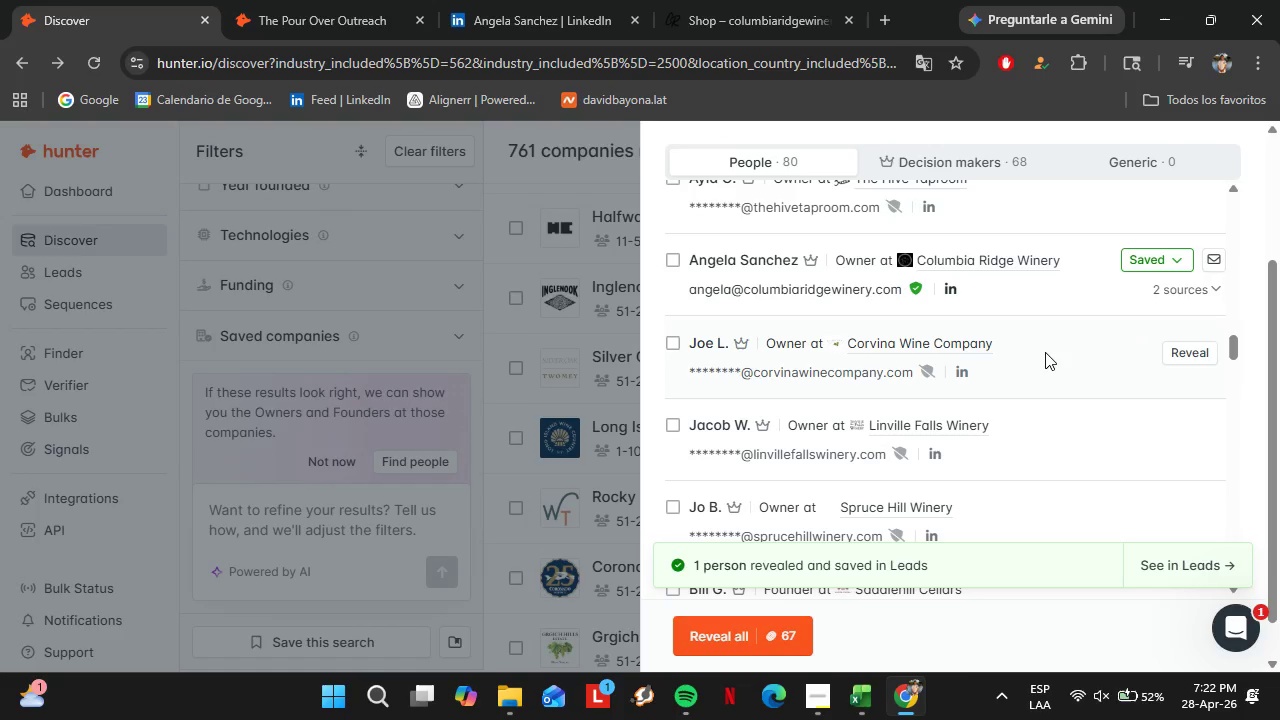 
scroll: coordinate [1044, 350], scroll_direction: down, amount: 3.0
 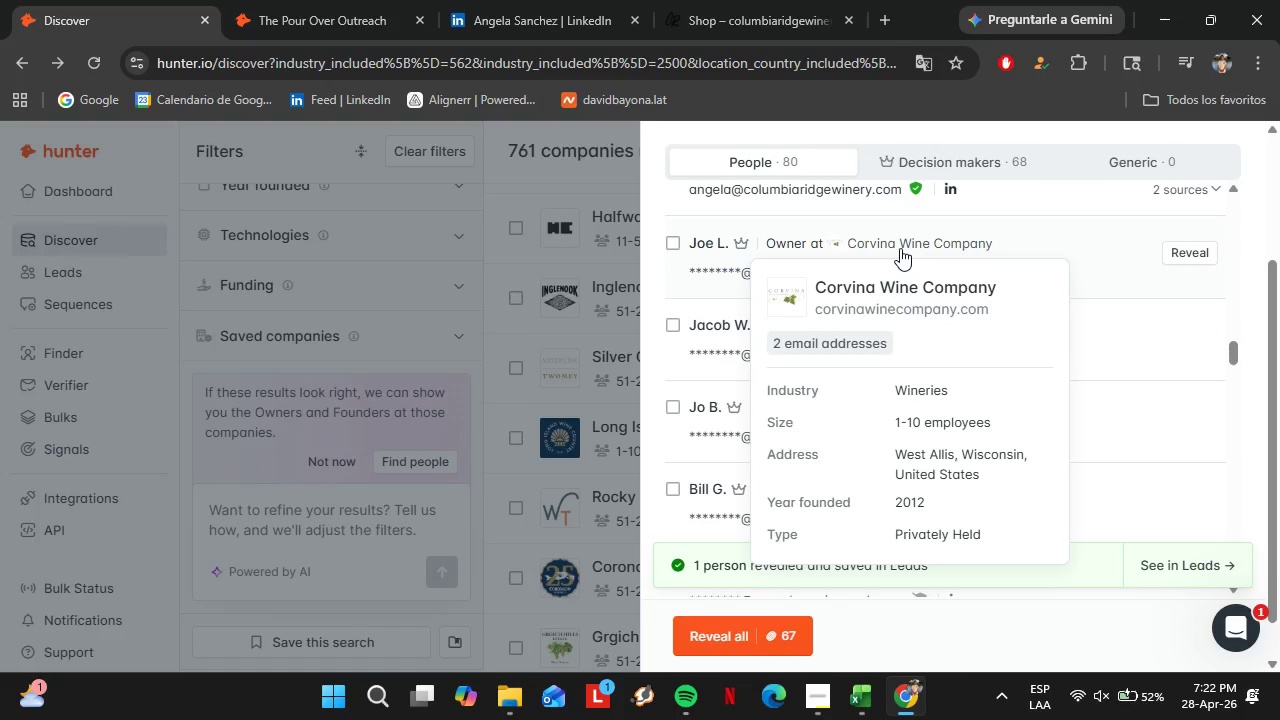 
left_click([922, 312])
 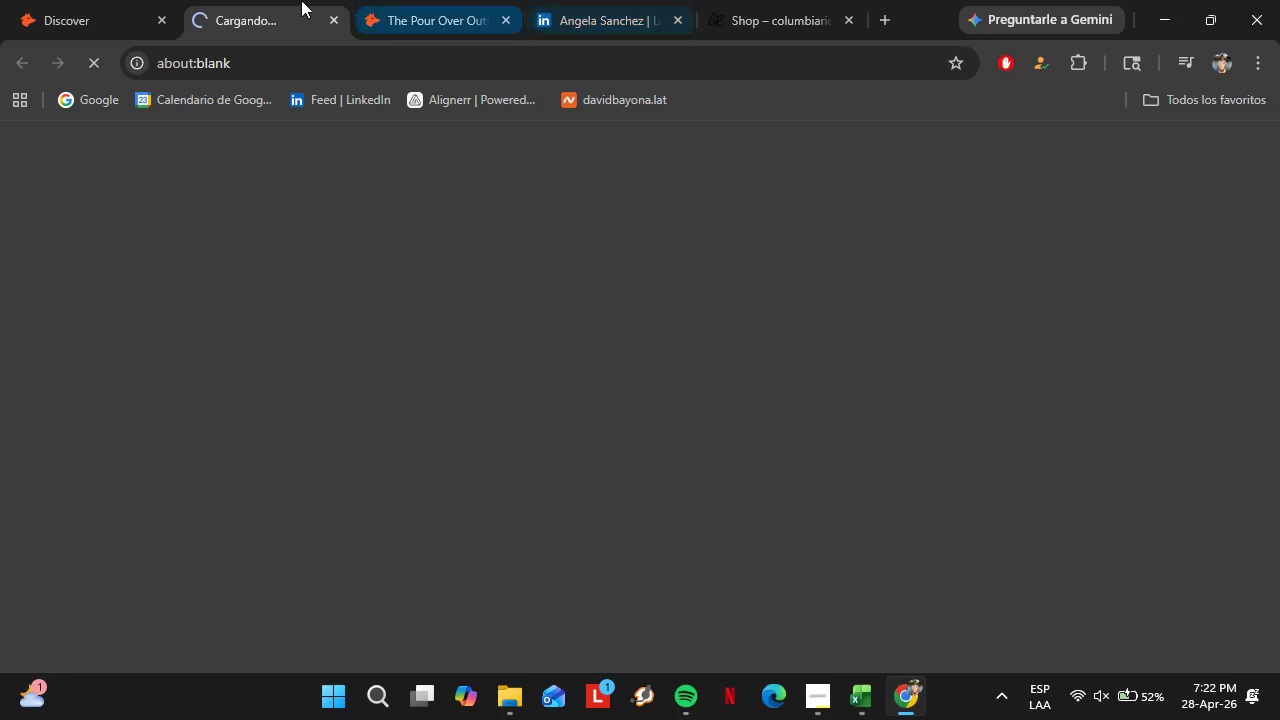 
left_click_drag(start_coordinate=[278, 0], to_coordinate=[551, 0])
 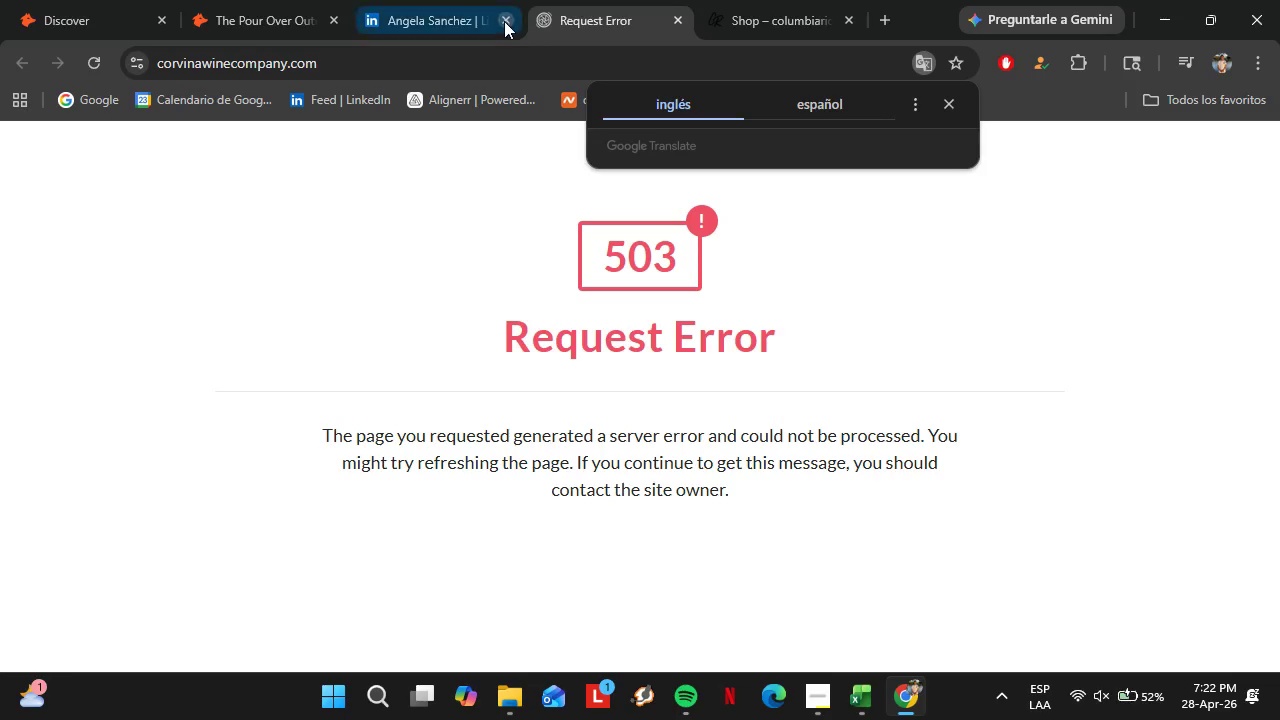 
left_click([504, 21])
 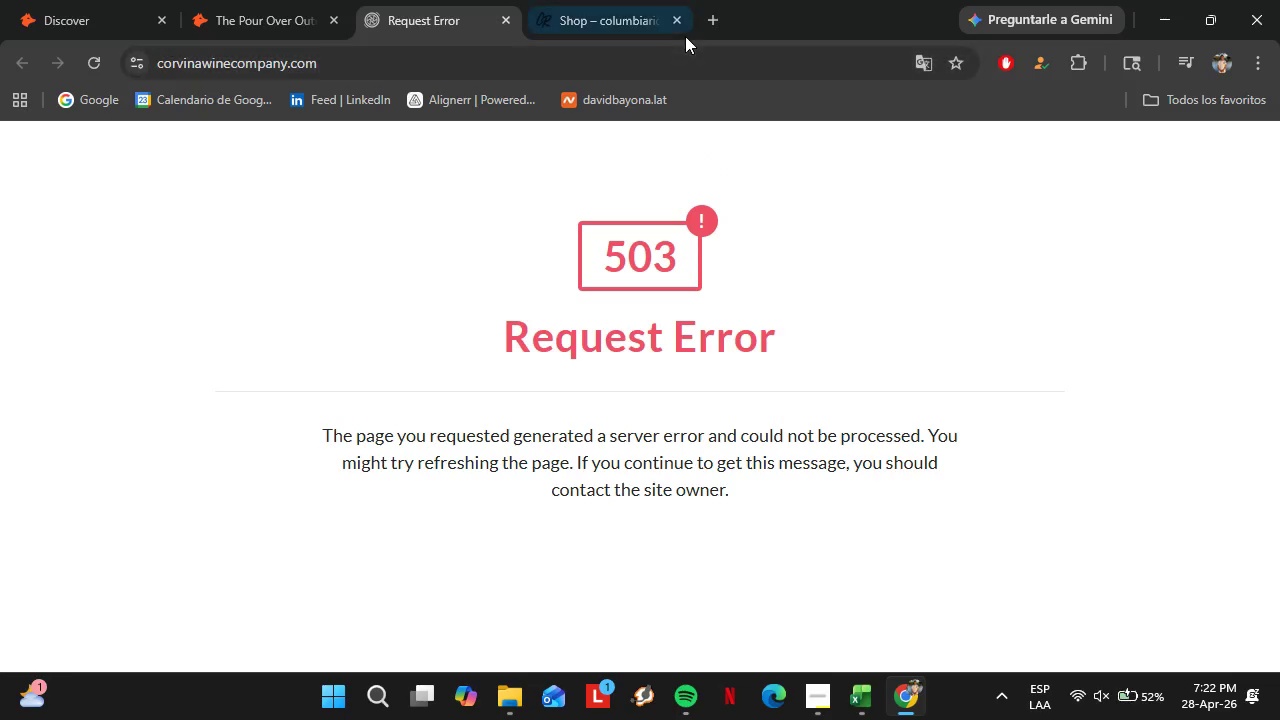 
left_click([683, 24])
 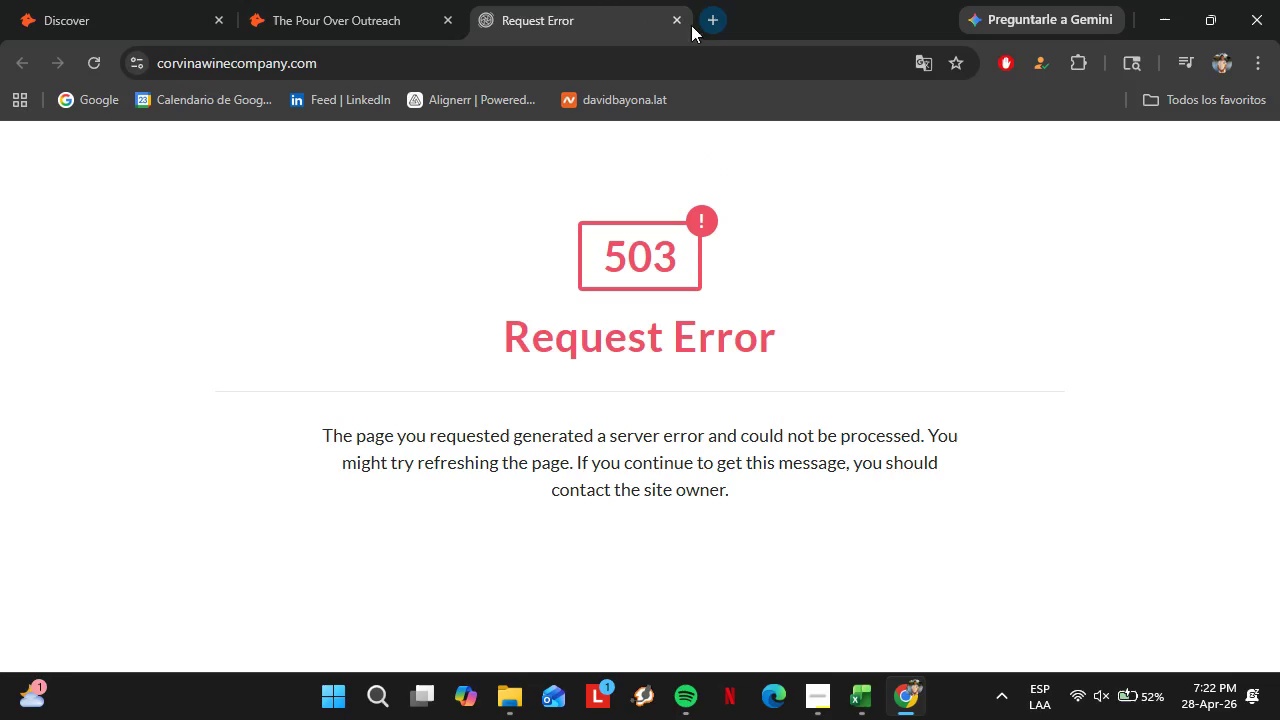 
left_click([675, 24])
 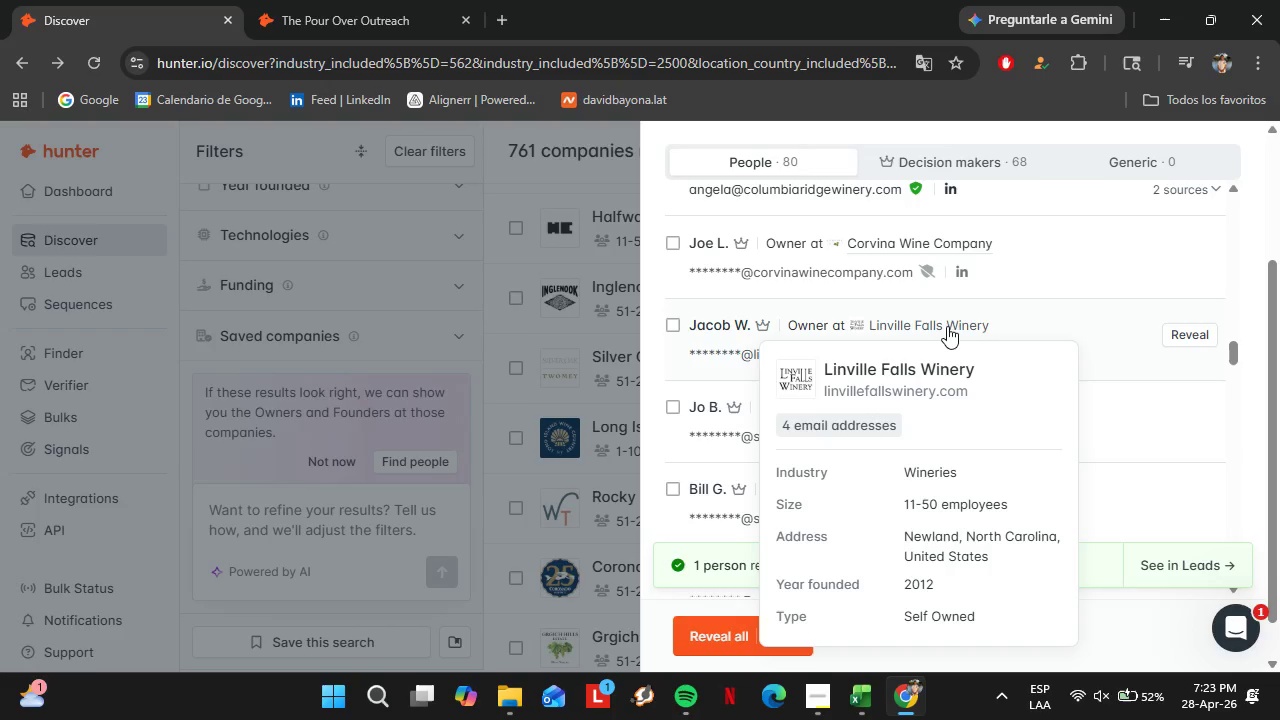 
left_click([922, 390])
 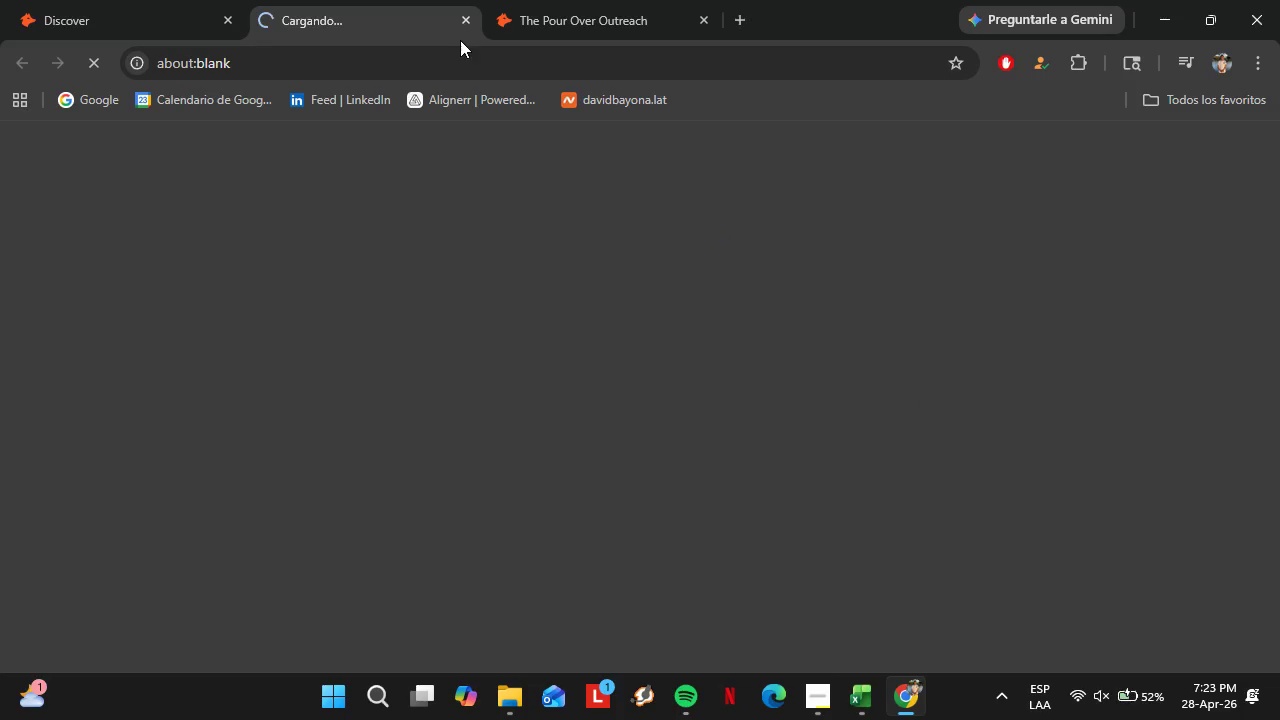 
left_click_drag(start_coordinate=[383, 0], to_coordinate=[655, 0])
 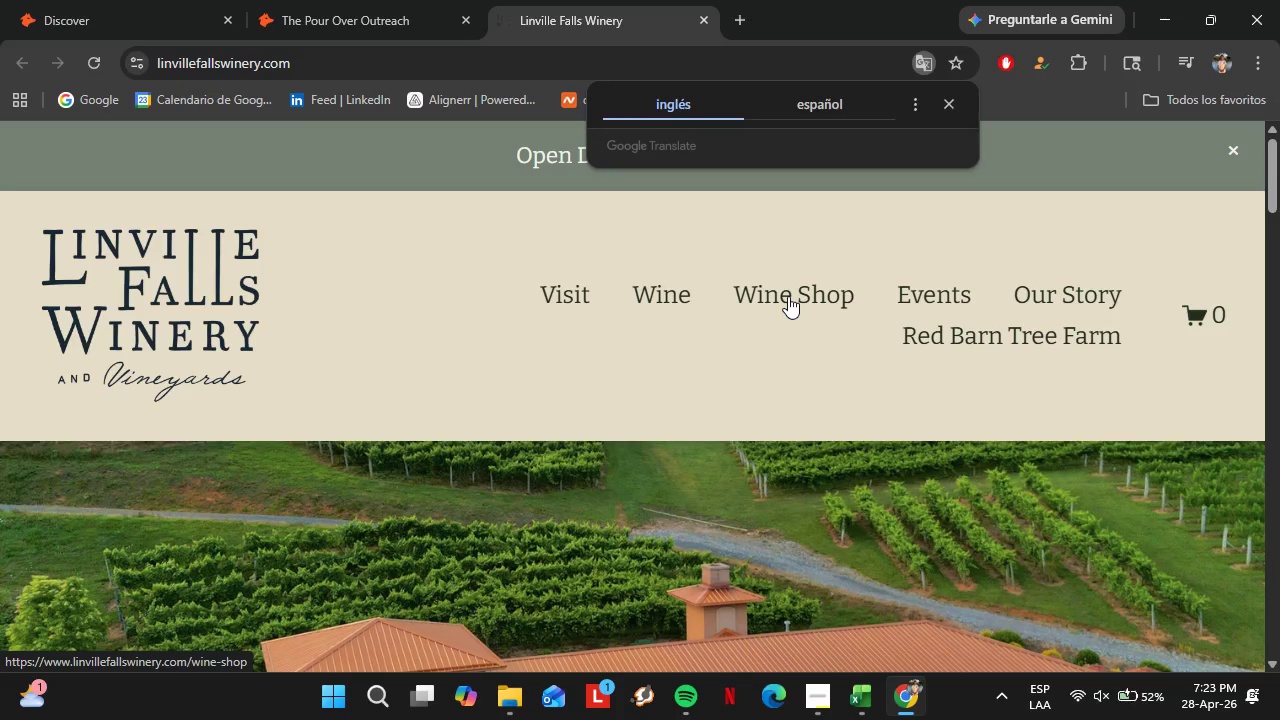 
wait(13.08)
 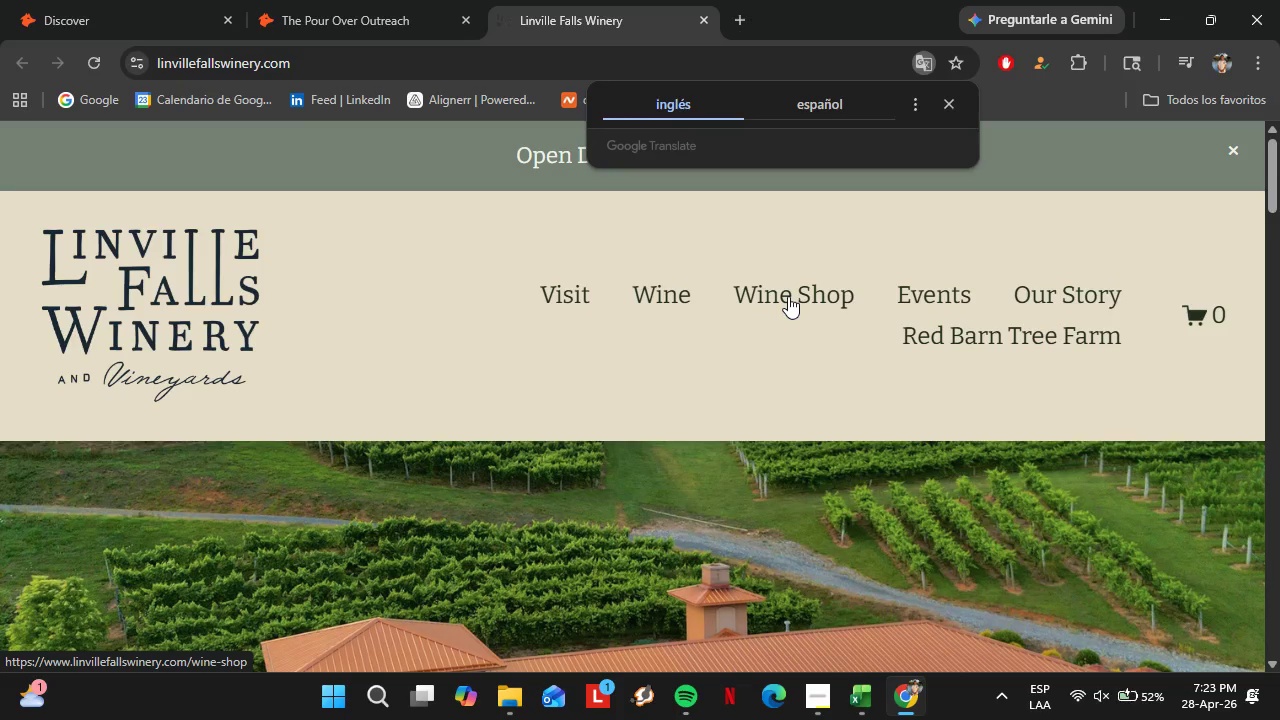 
left_click([953, 114])
 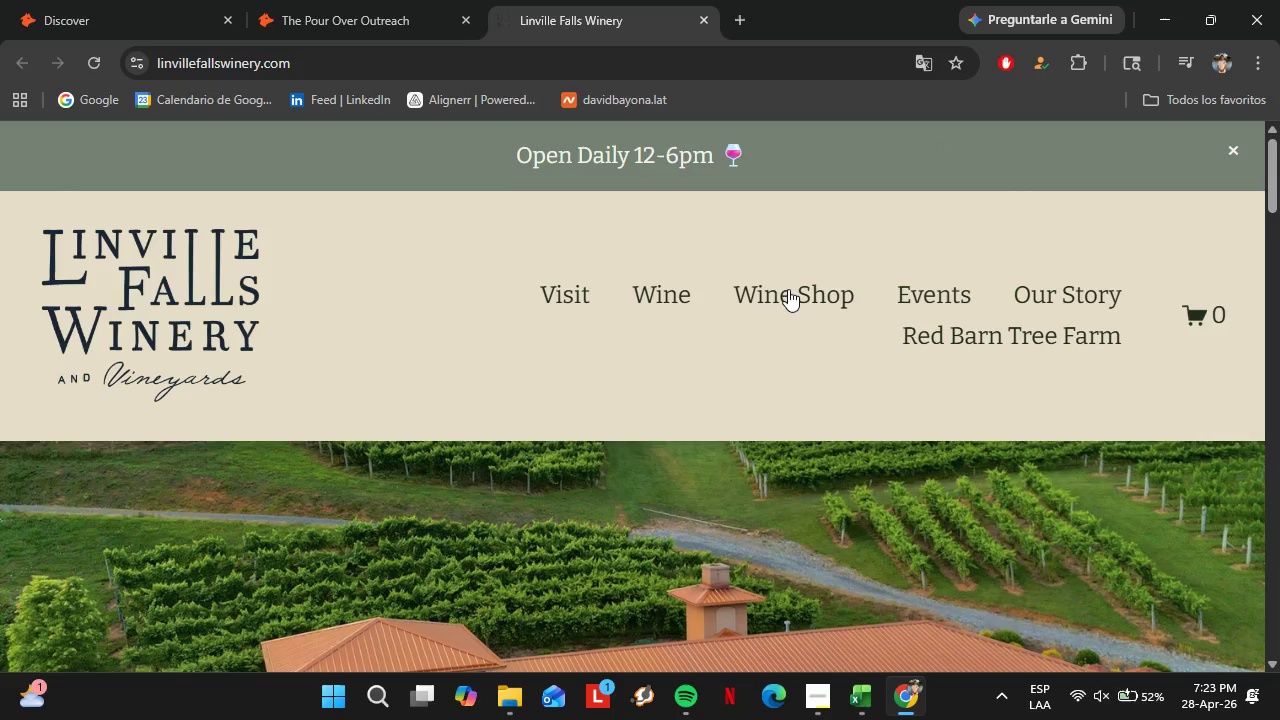 
left_click([788, 289])
 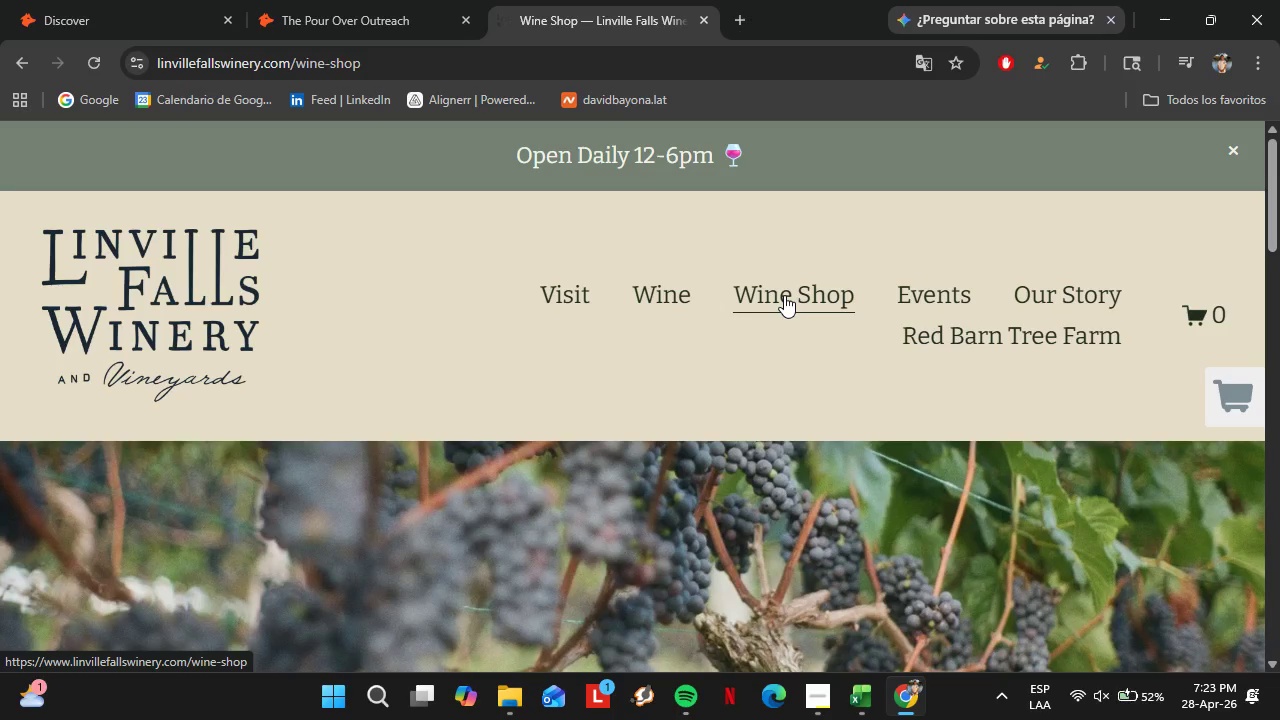 
scroll: coordinate [423, 496], scroll_direction: down, amount: 27.0
 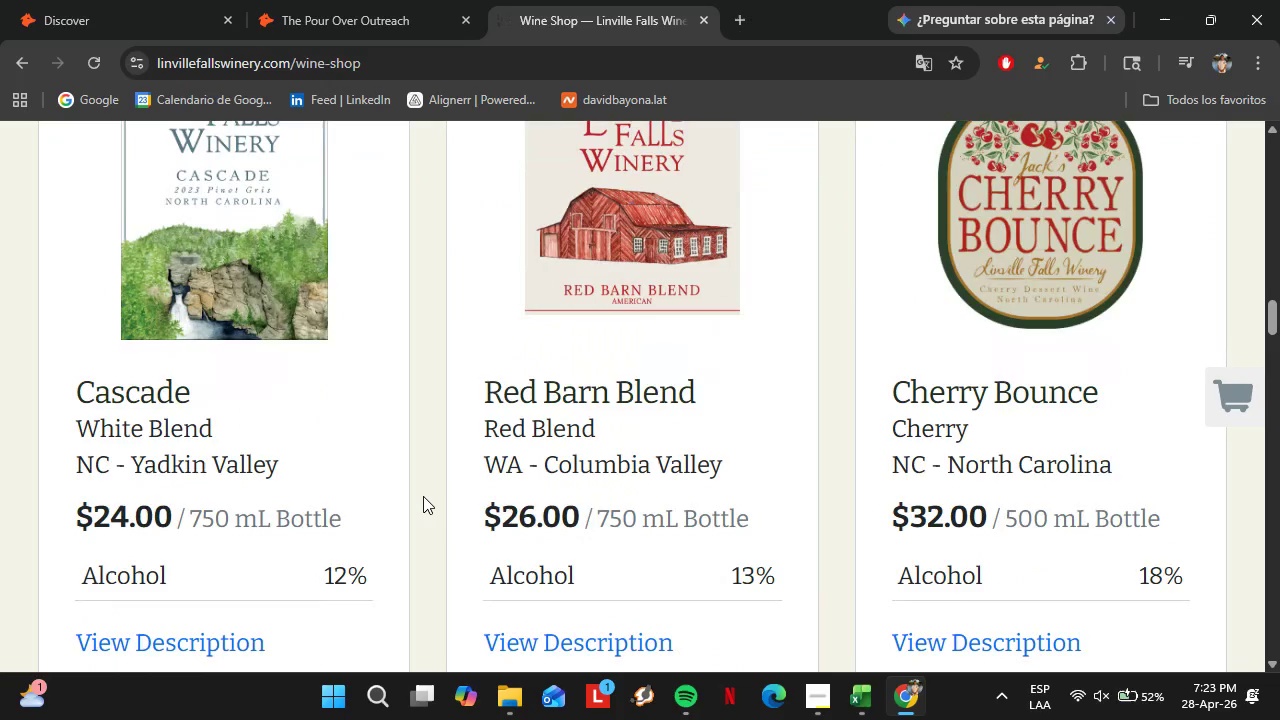 
scroll: coordinate [617, 361], scroll_direction: up, amount: 32.0
 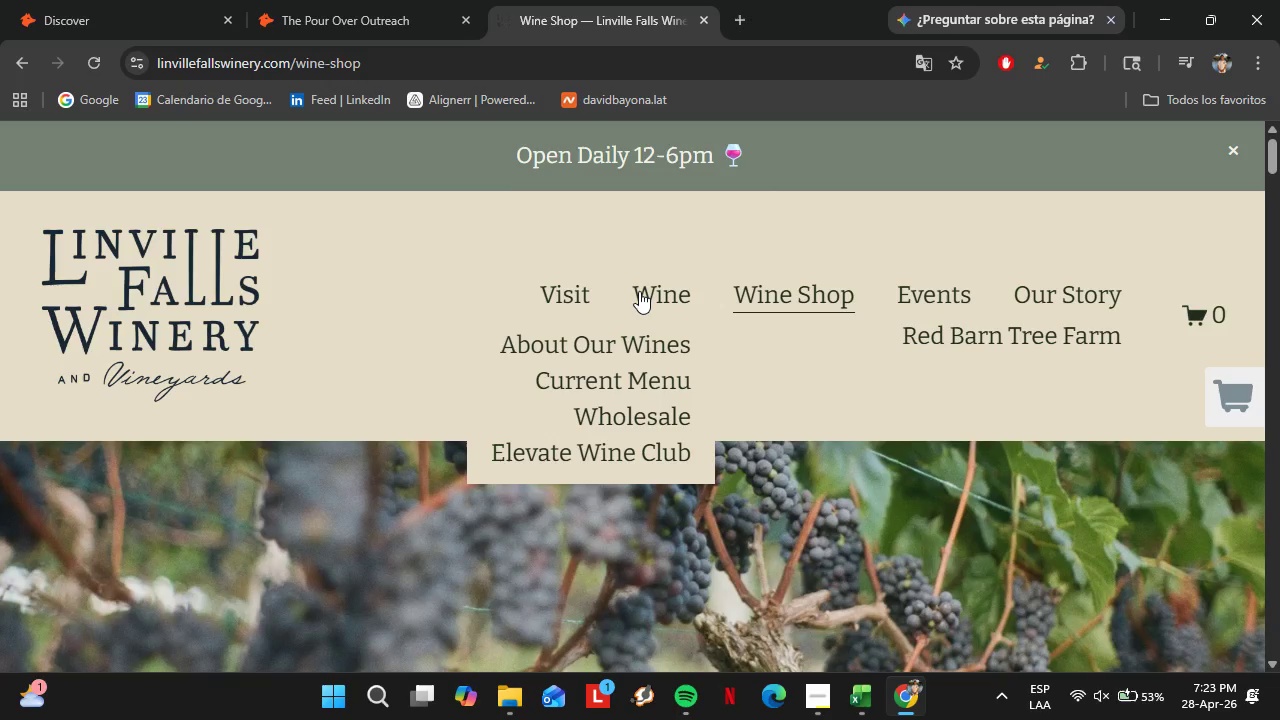 
wait(15.91)
 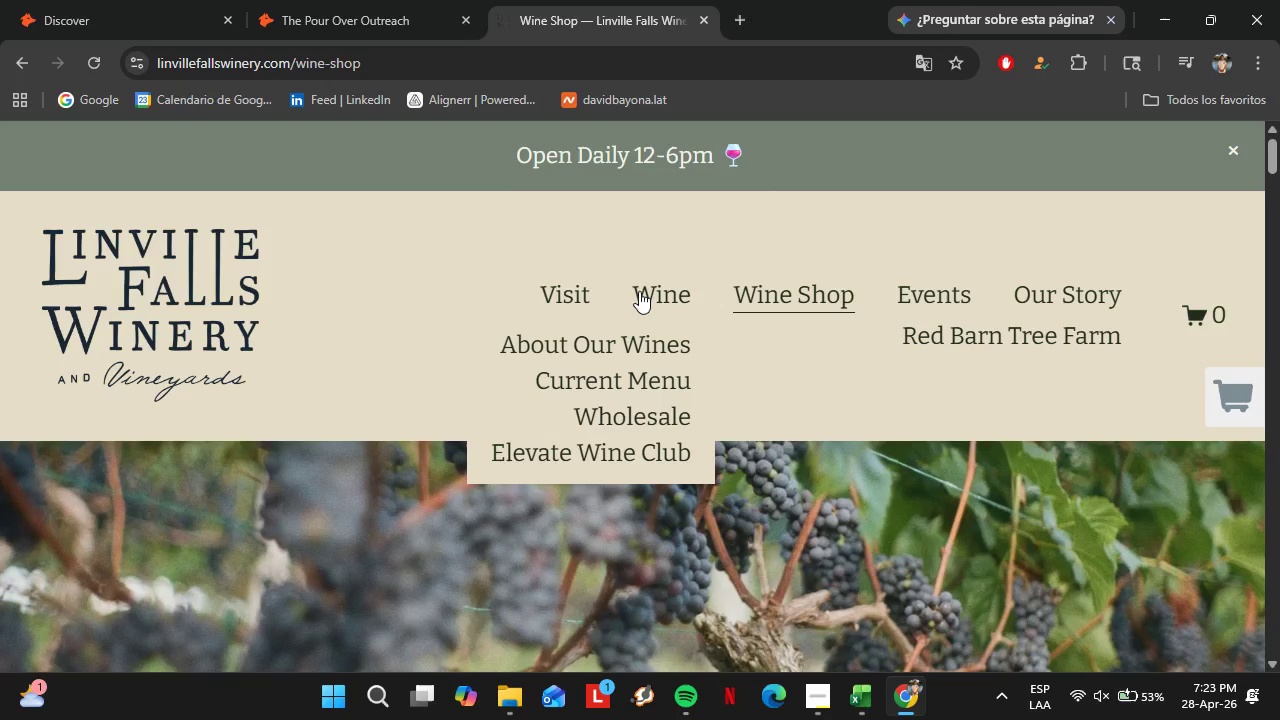 
left_click([367, 0])
 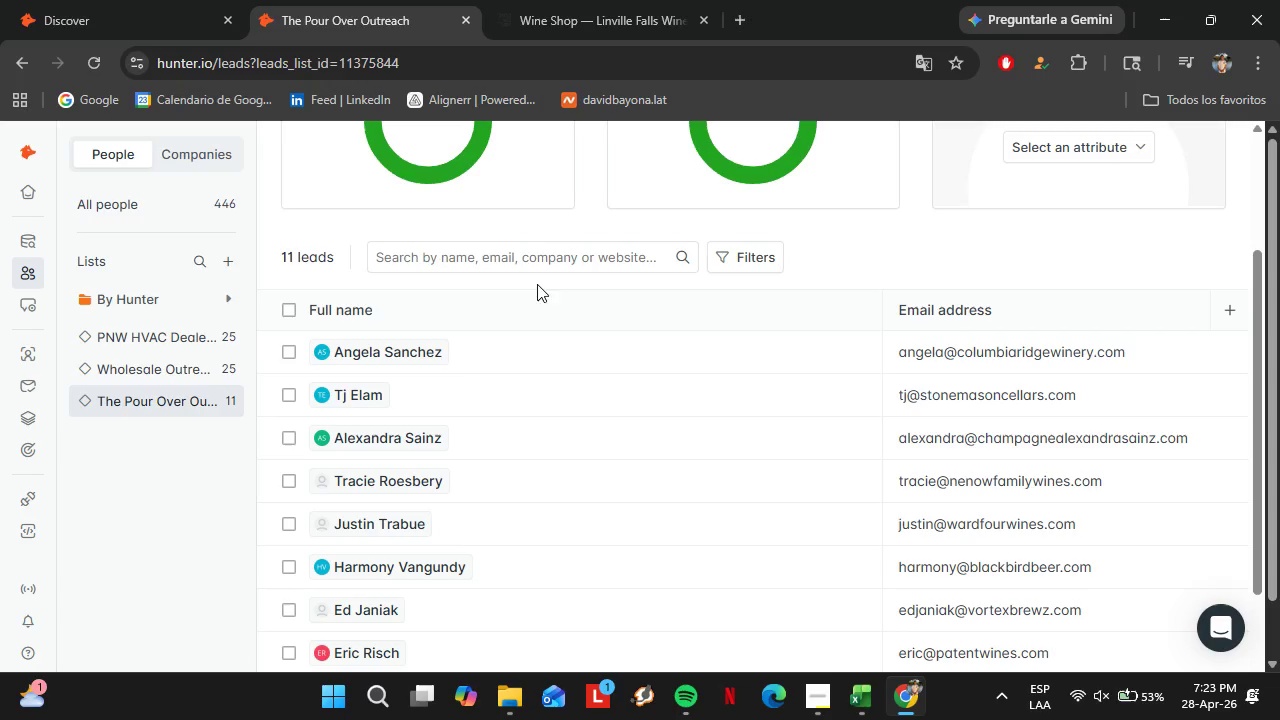 
left_click_drag(start_coordinate=[580, 593], to_coordinate=[1105, 632])
 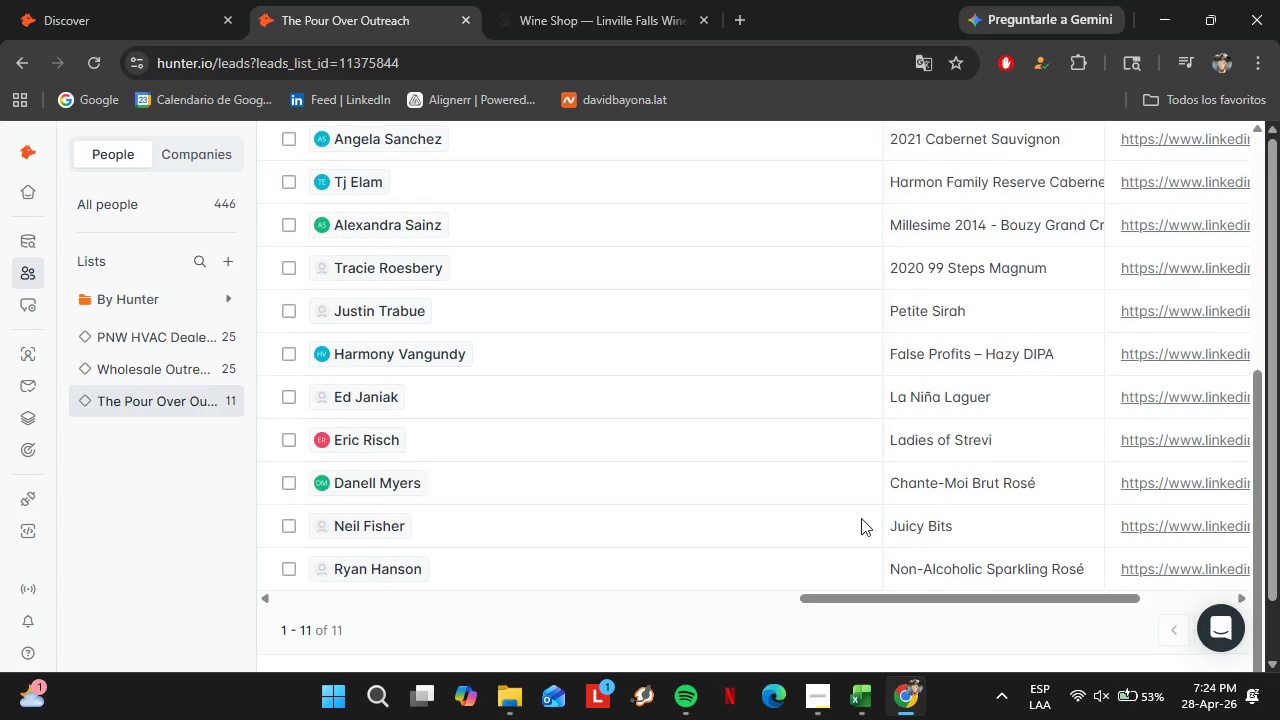 
scroll: coordinate [479, 432], scroll_direction: down, amount: 5.0
 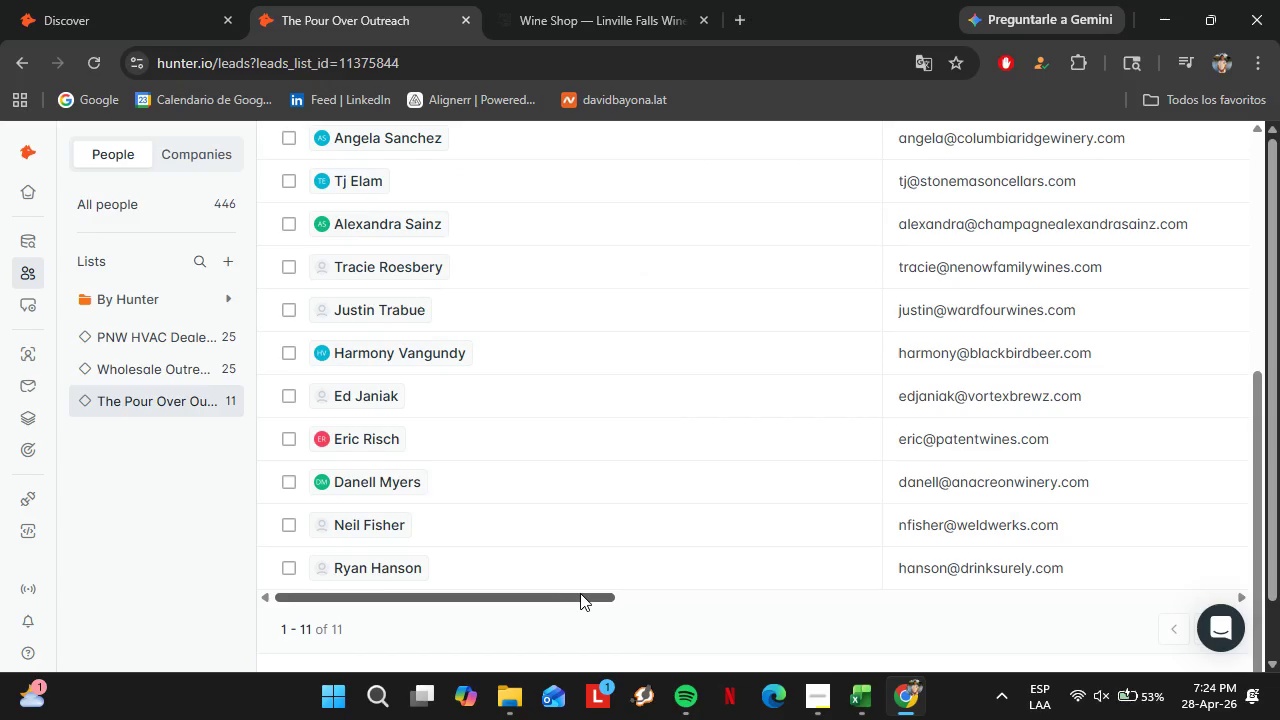 
left_click_drag(start_coordinate=[962, 595], to_coordinate=[662, 655])
 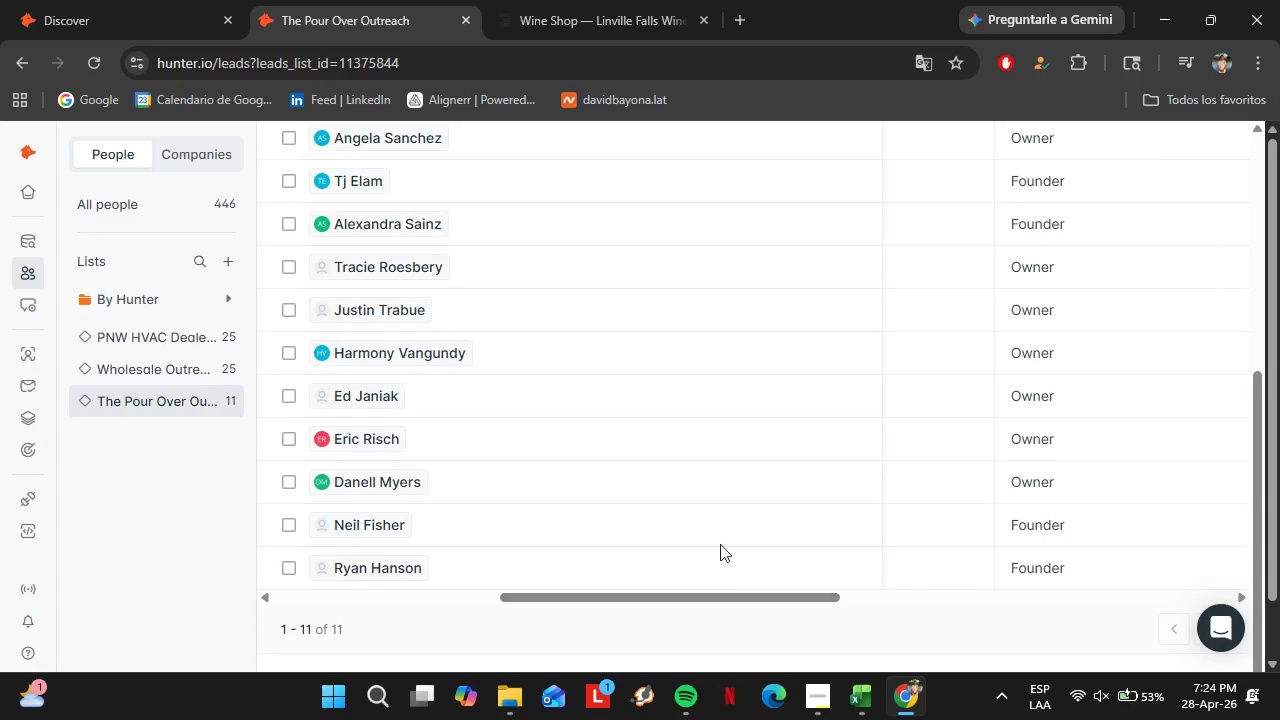 
scroll: coordinate [856, 513], scroll_direction: down, amount: 1.0
 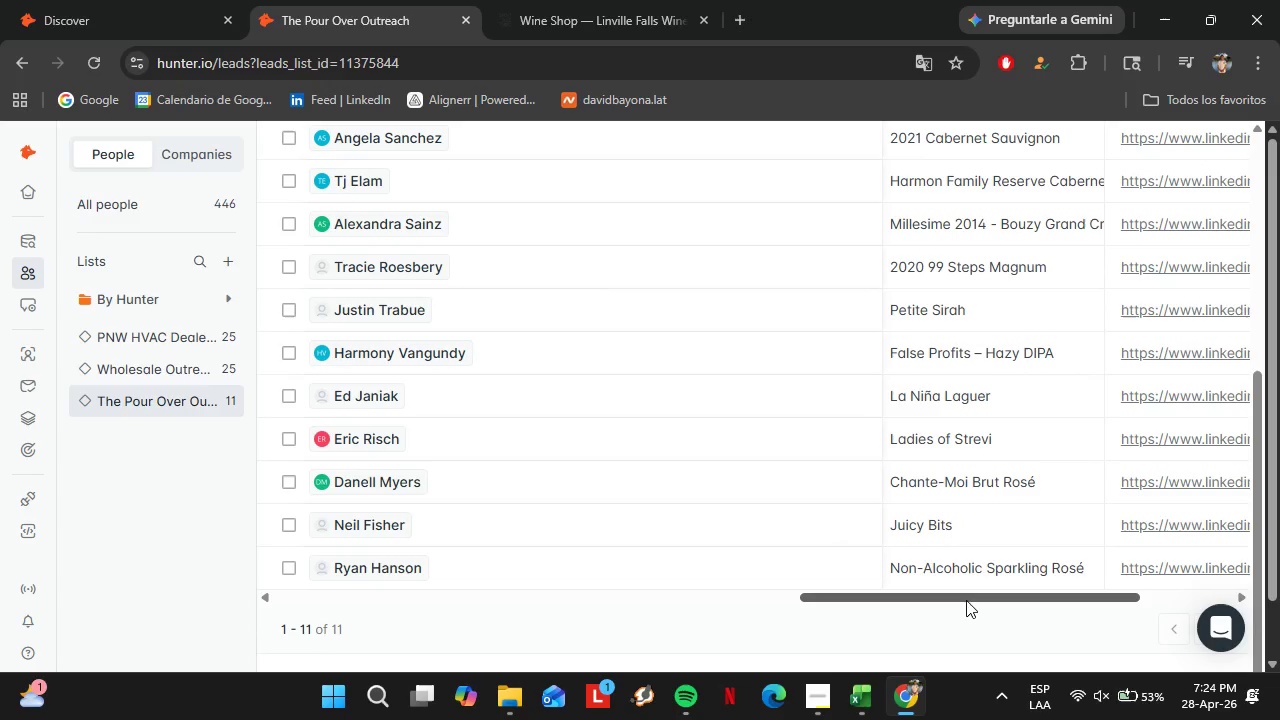 
left_click_drag(start_coordinate=[609, 597], to_coordinate=[317, 604])
 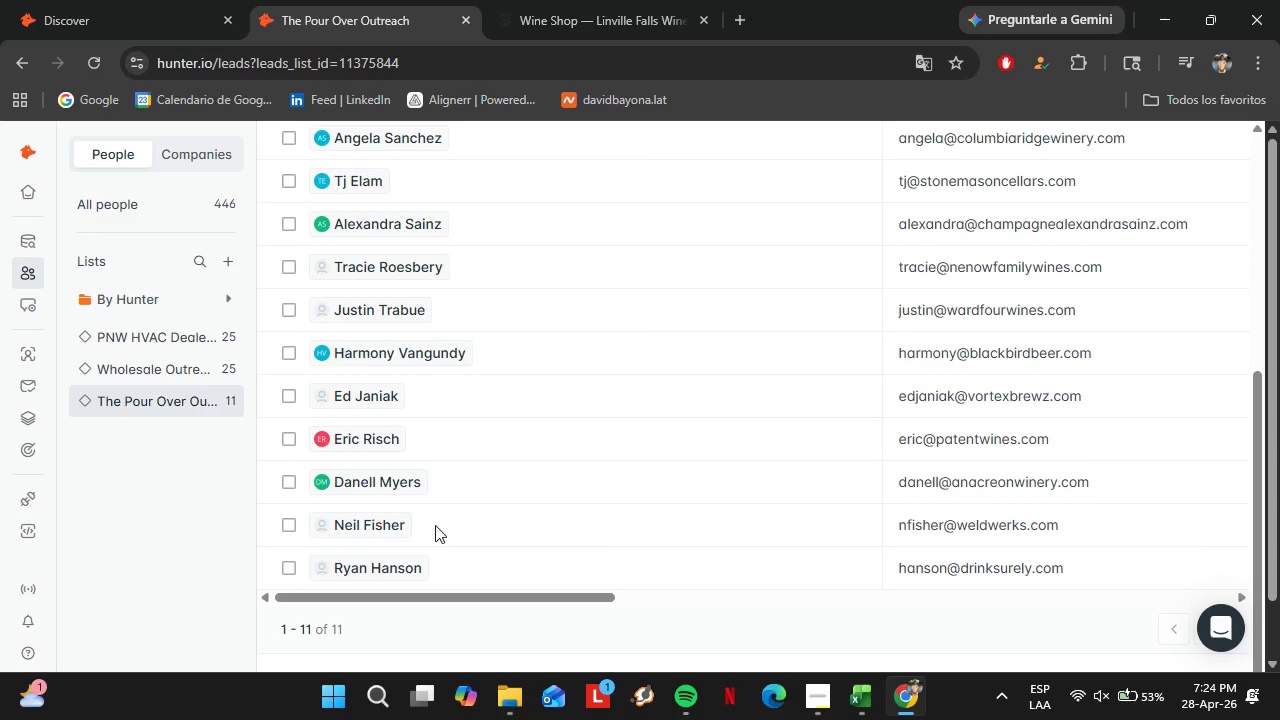 
scroll: coordinate [720, 543], scroll_direction: up, amount: 2.0
 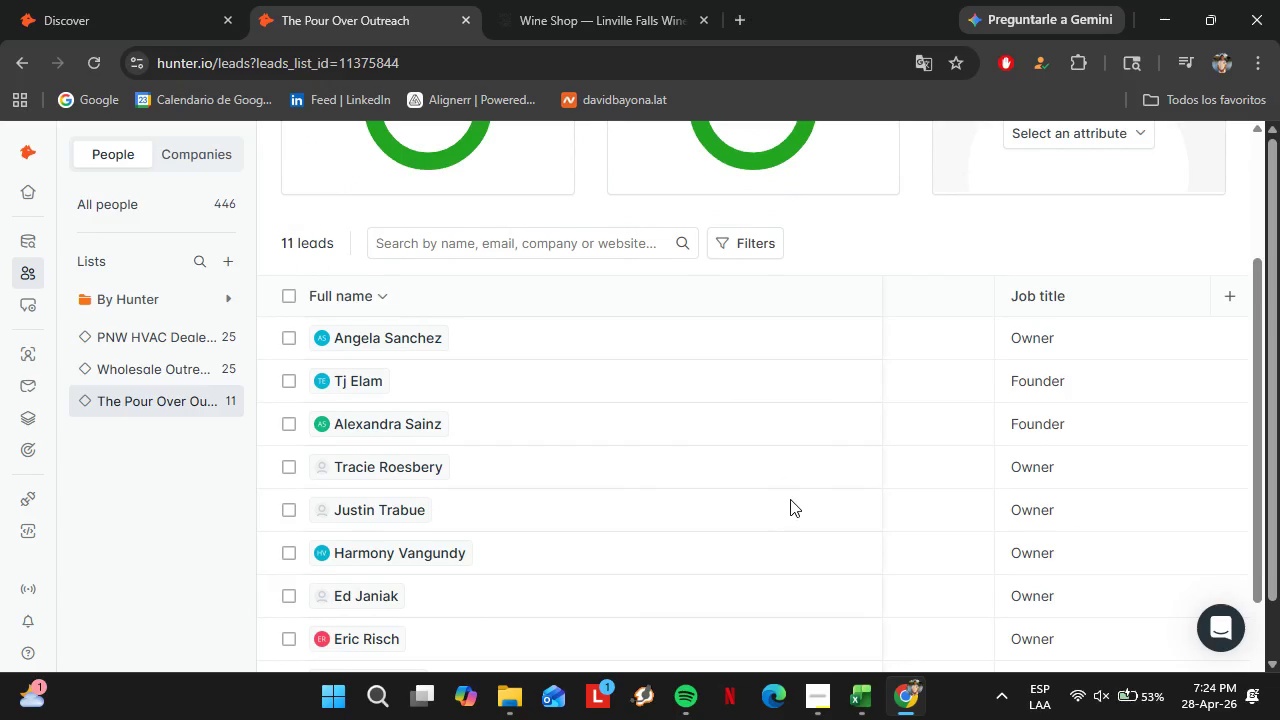 
scroll: coordinate [790, 499], scroll_direction: down, amount: 3.0
 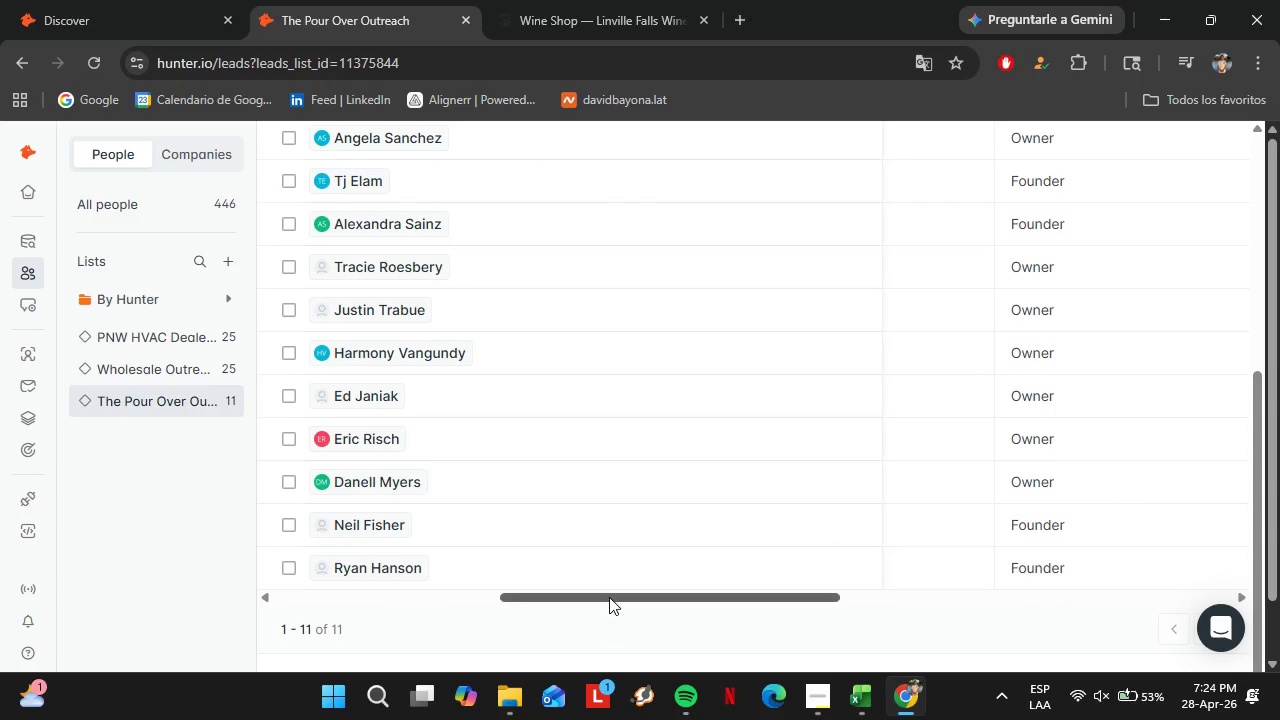 
left_click([590, 0])
 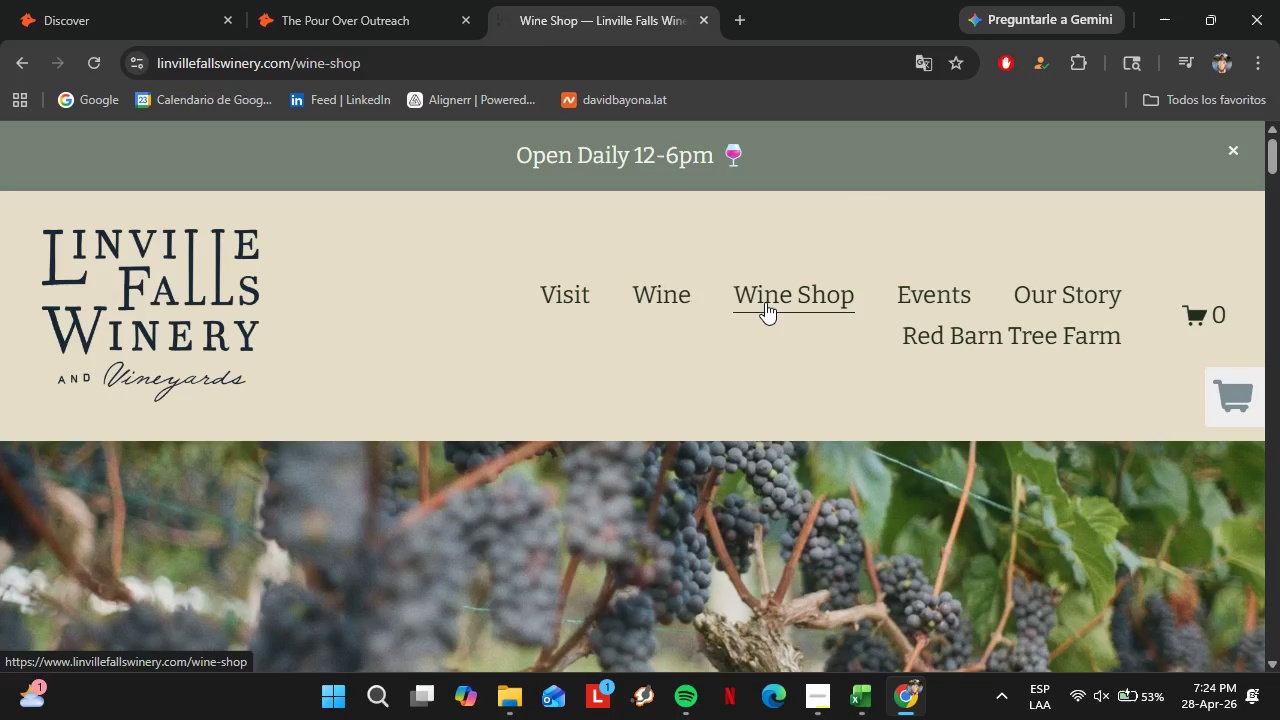 
scroll: coordinate [492, 525], scroll_direction: up, amount: 2.0
 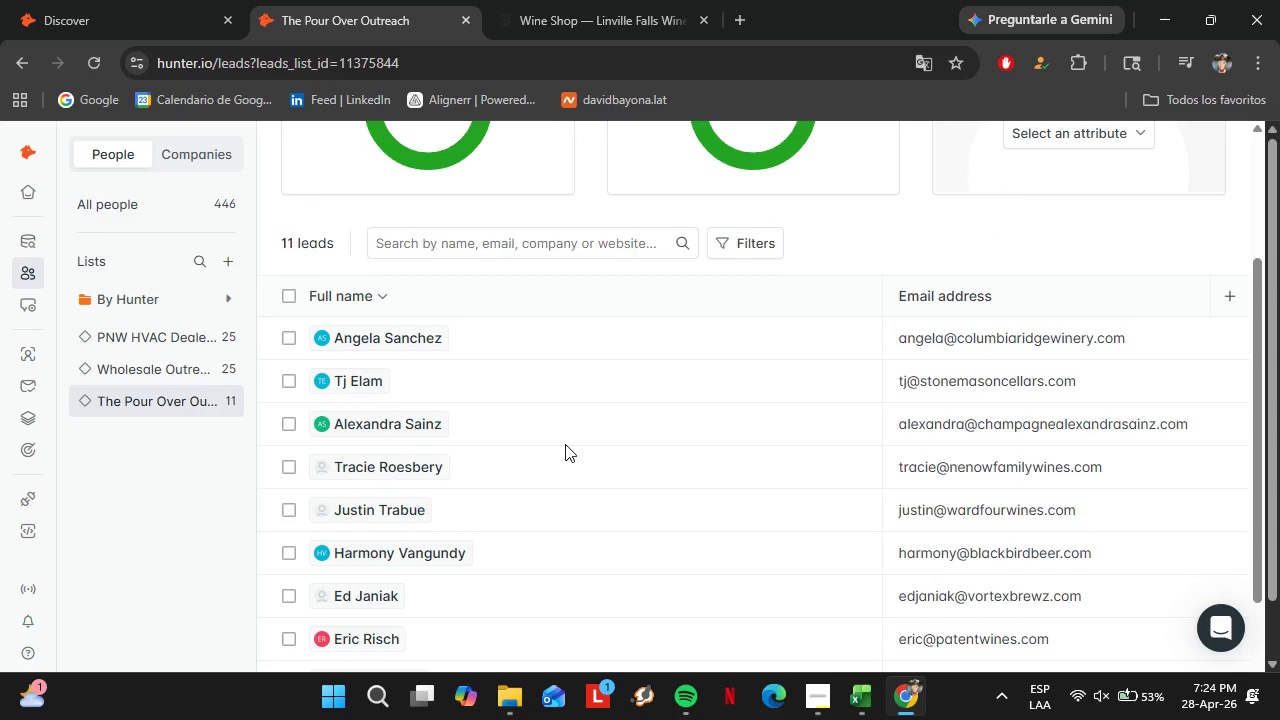 
scroll: coordinate [156, 431], scroll_direction: down, amount: 15.0
 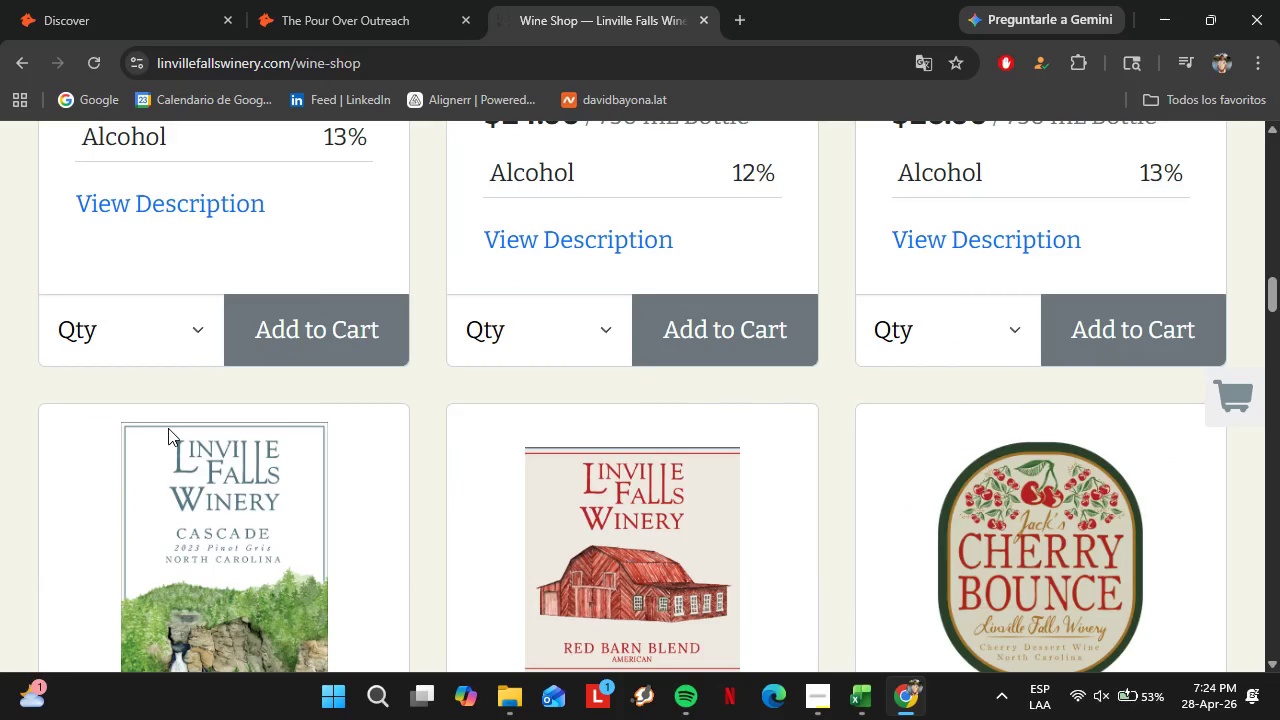 
scroll: coordinate [421, 333], scroll_direction: up, amount: 25.0
 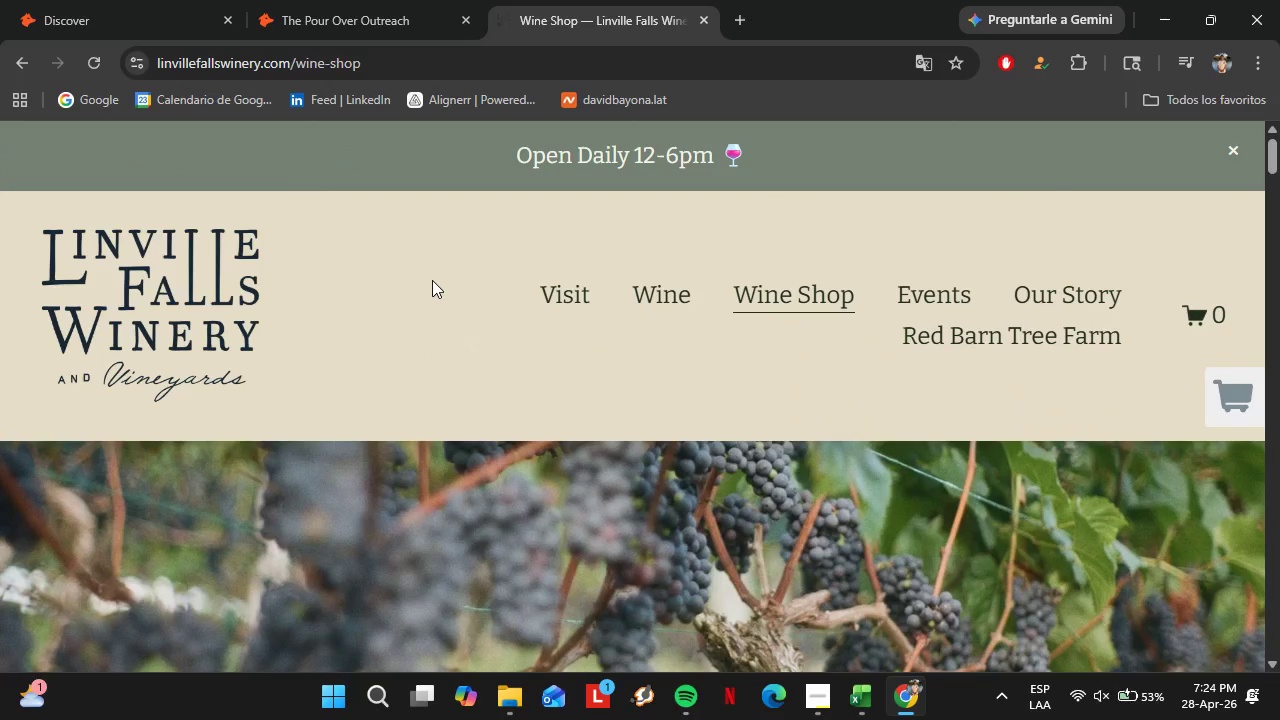 
wait(7.4)
 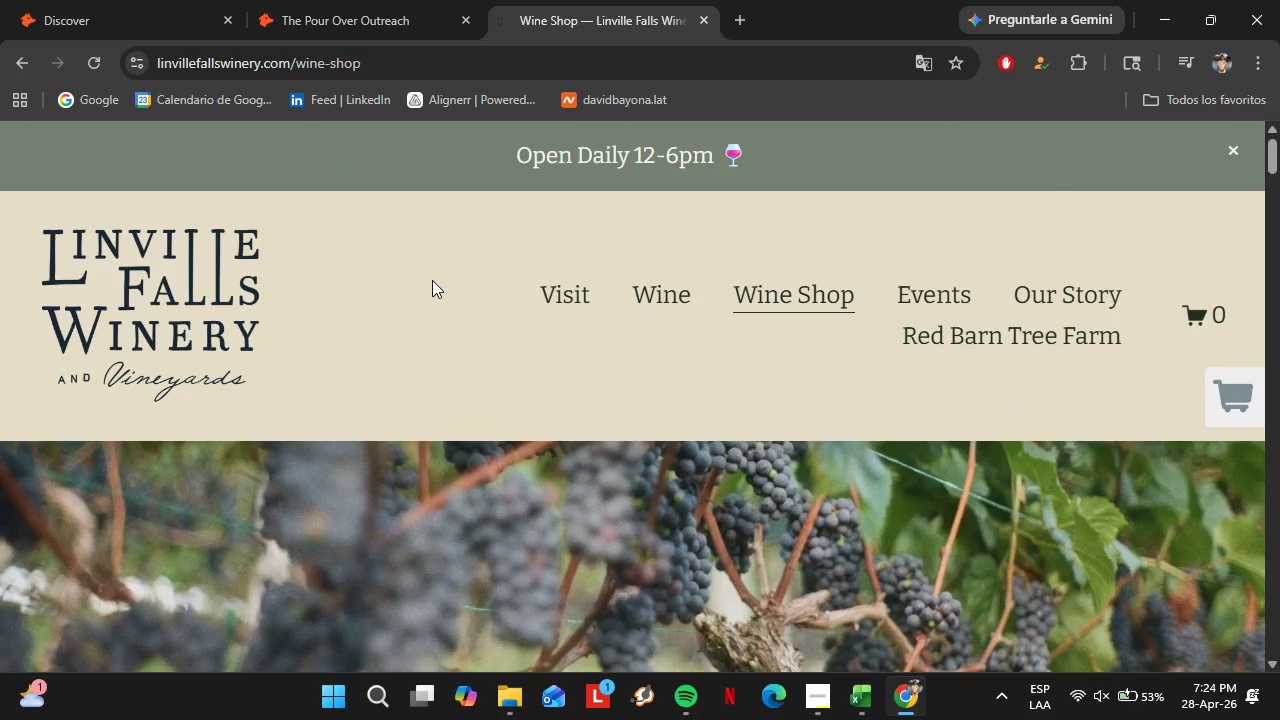 
left_click([340, 0])
 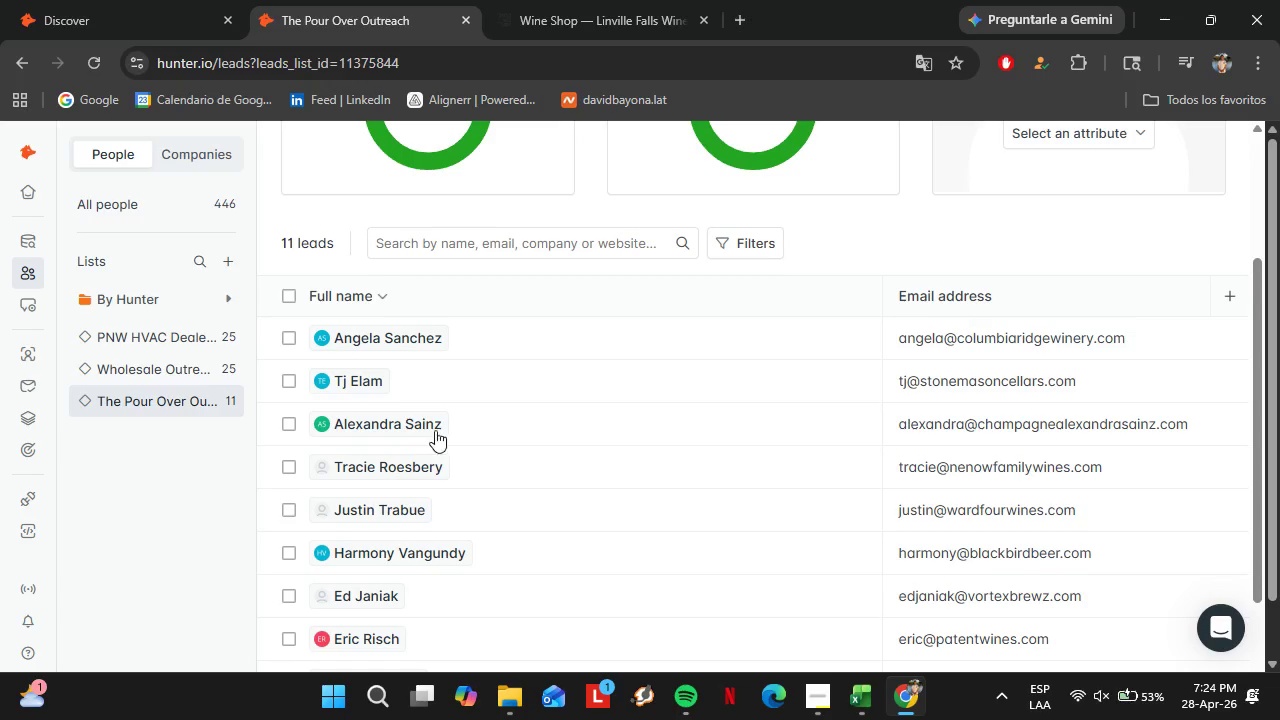 
left_click([184, 0])
 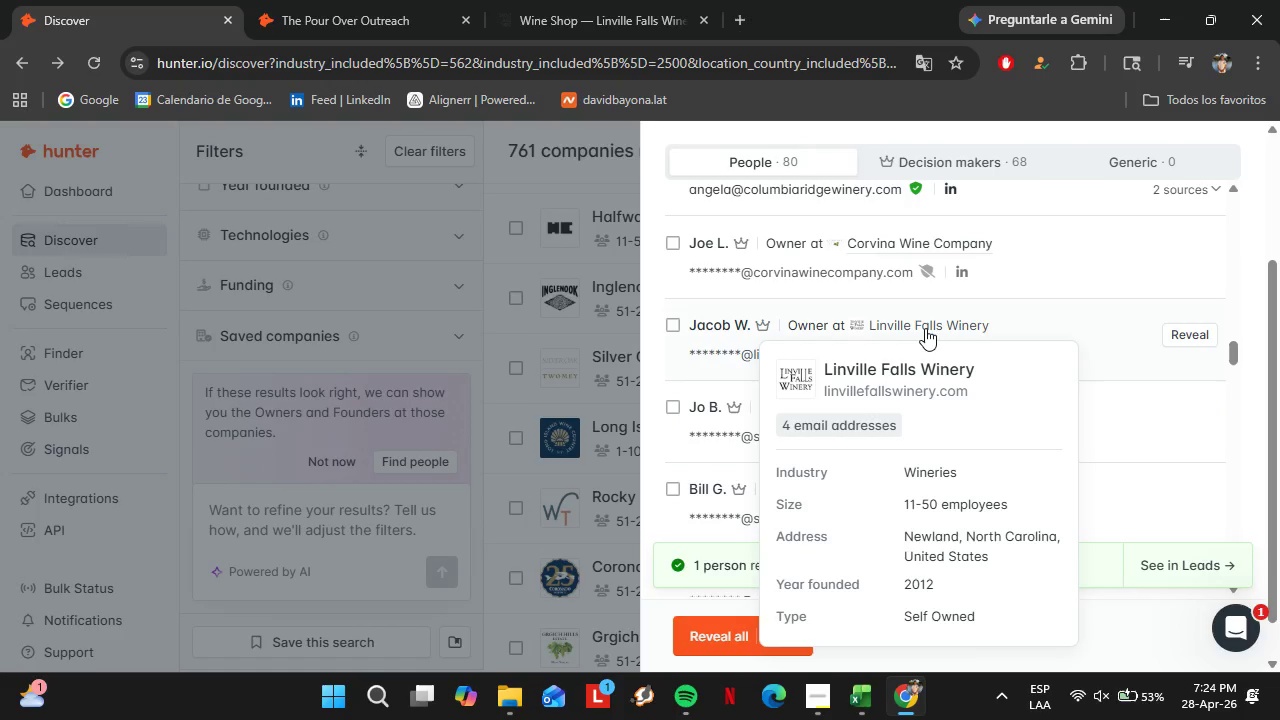 
scroll: coordinate [433, 417], scroll_direction: up, amount: 2.0
 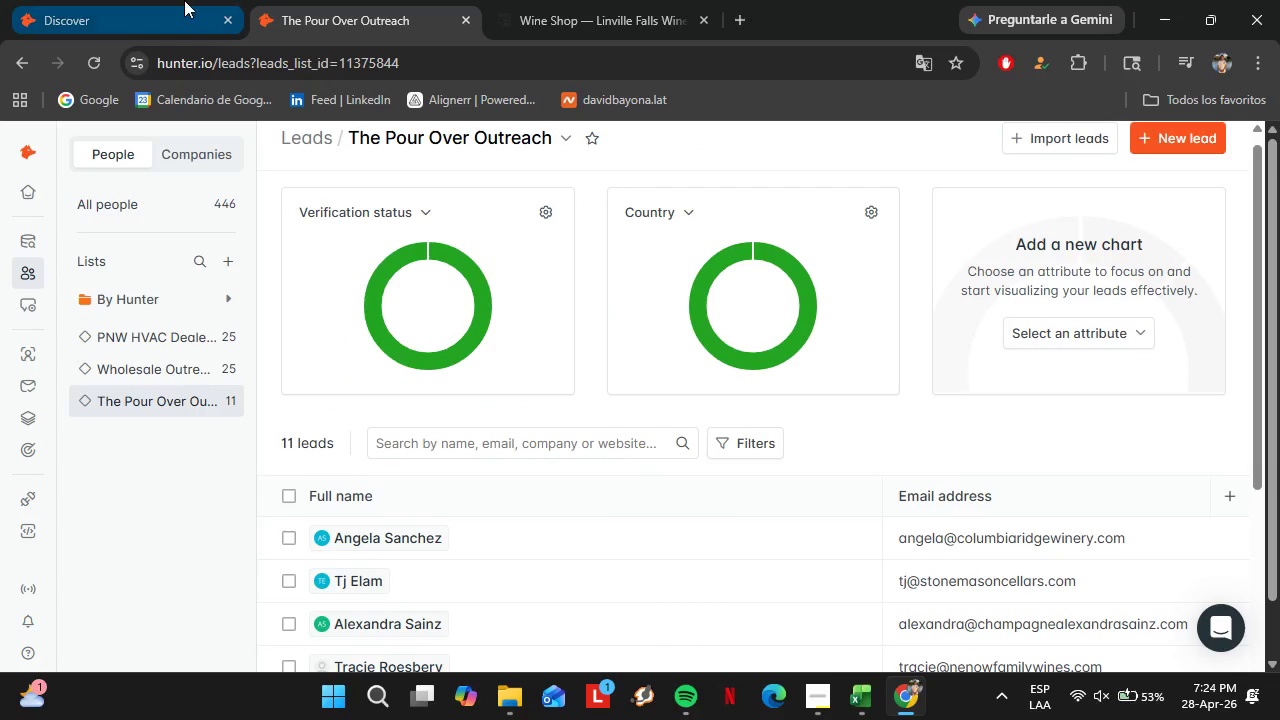 
wait(12.89)
 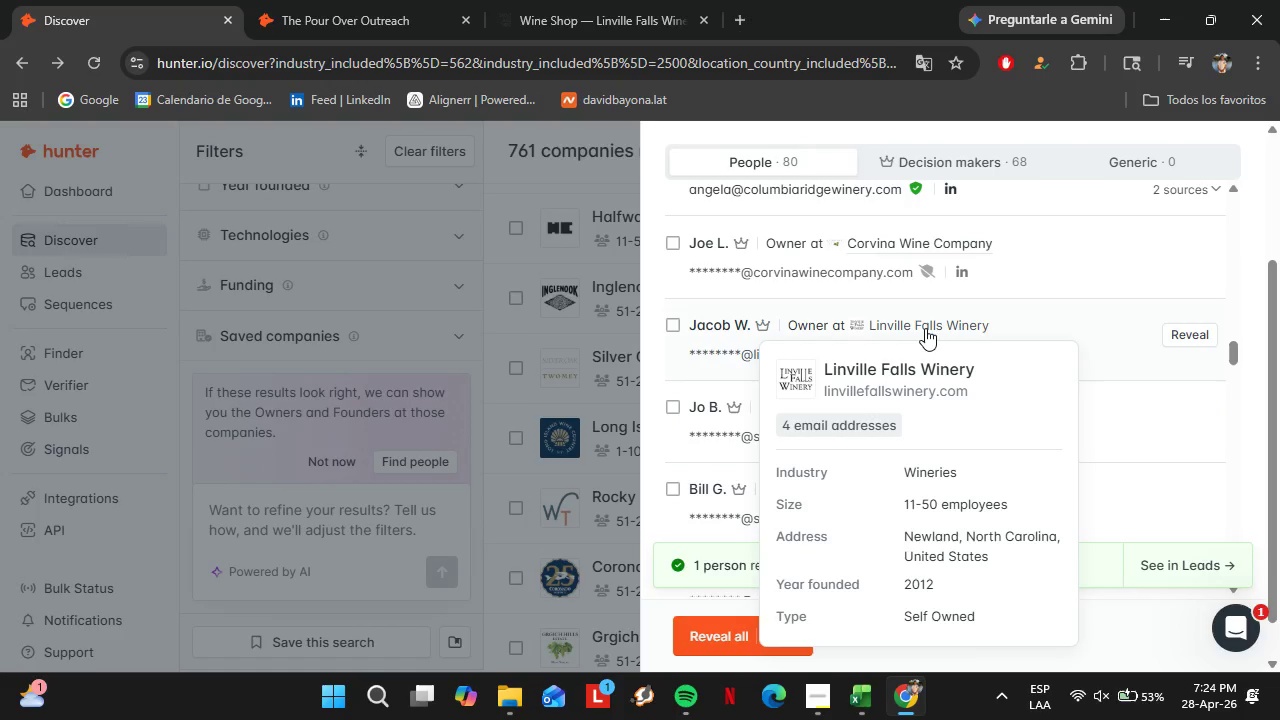 
scroll: coordinate [832, 311], scroll_direction: up, amount: 2.0
 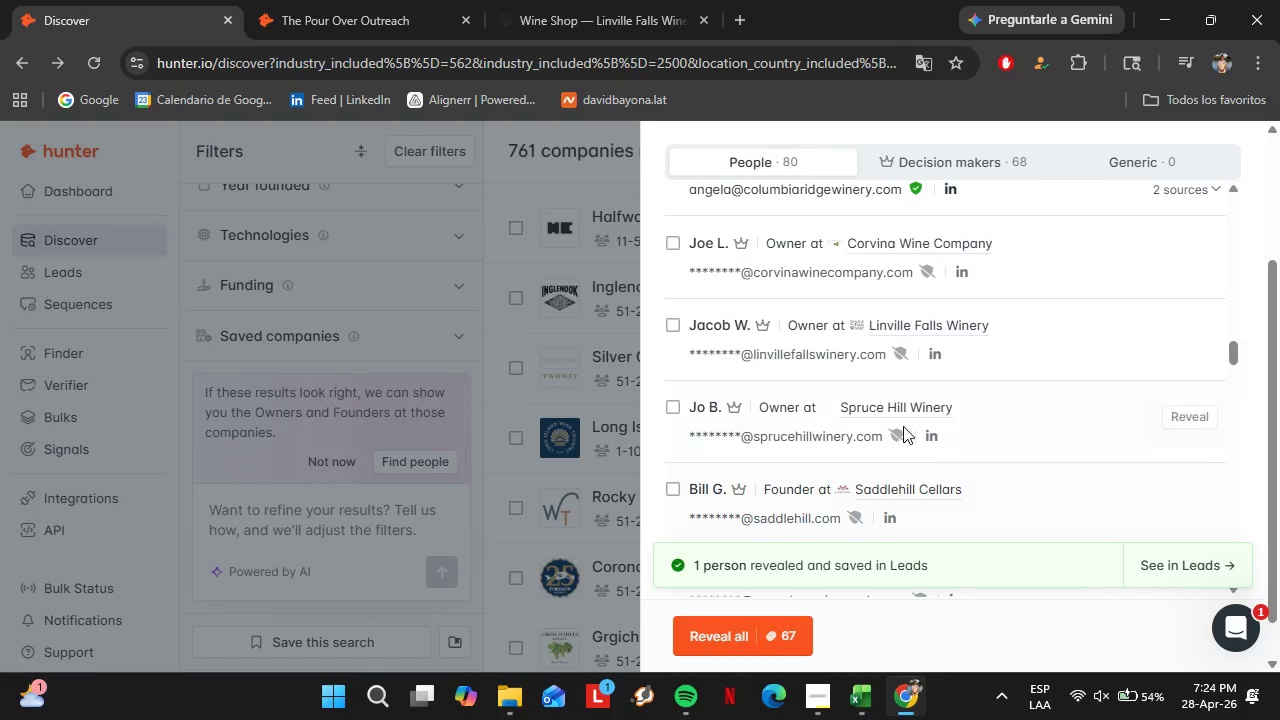 
left_click([360, 0])
 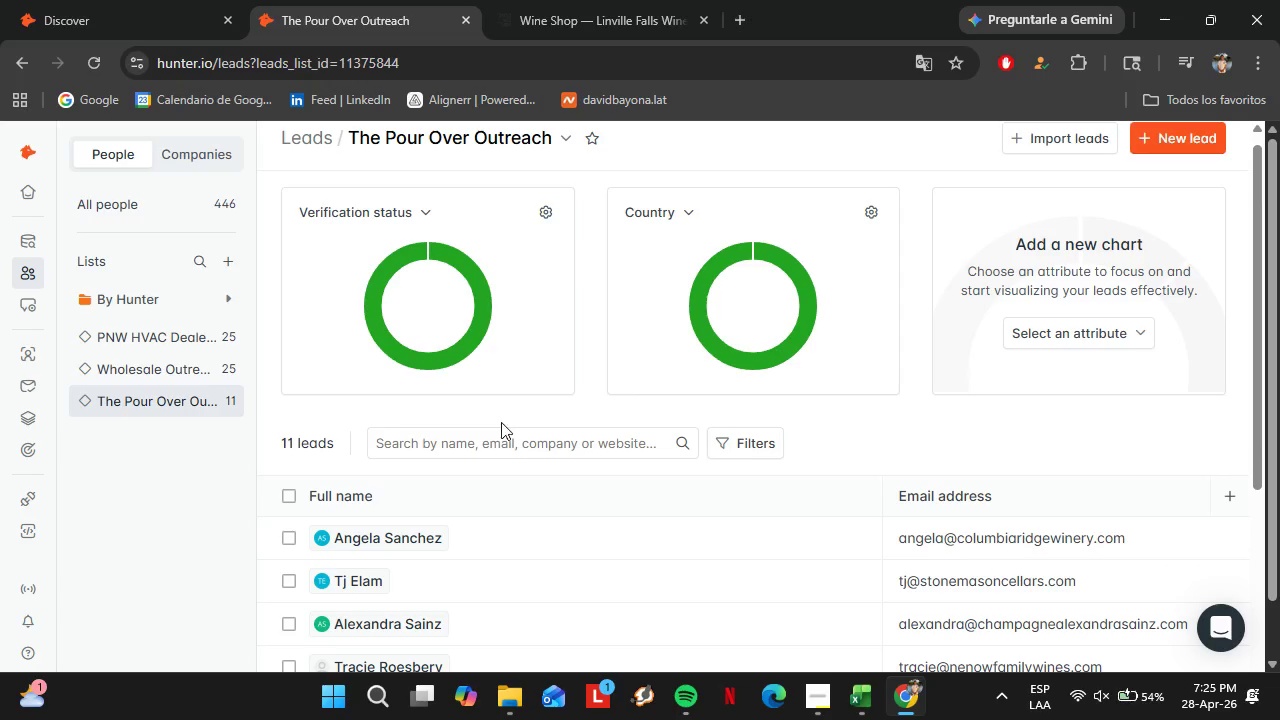 
left_click_drag(start_coordinate=[526, 599], to_coordinate=[393, 572])
 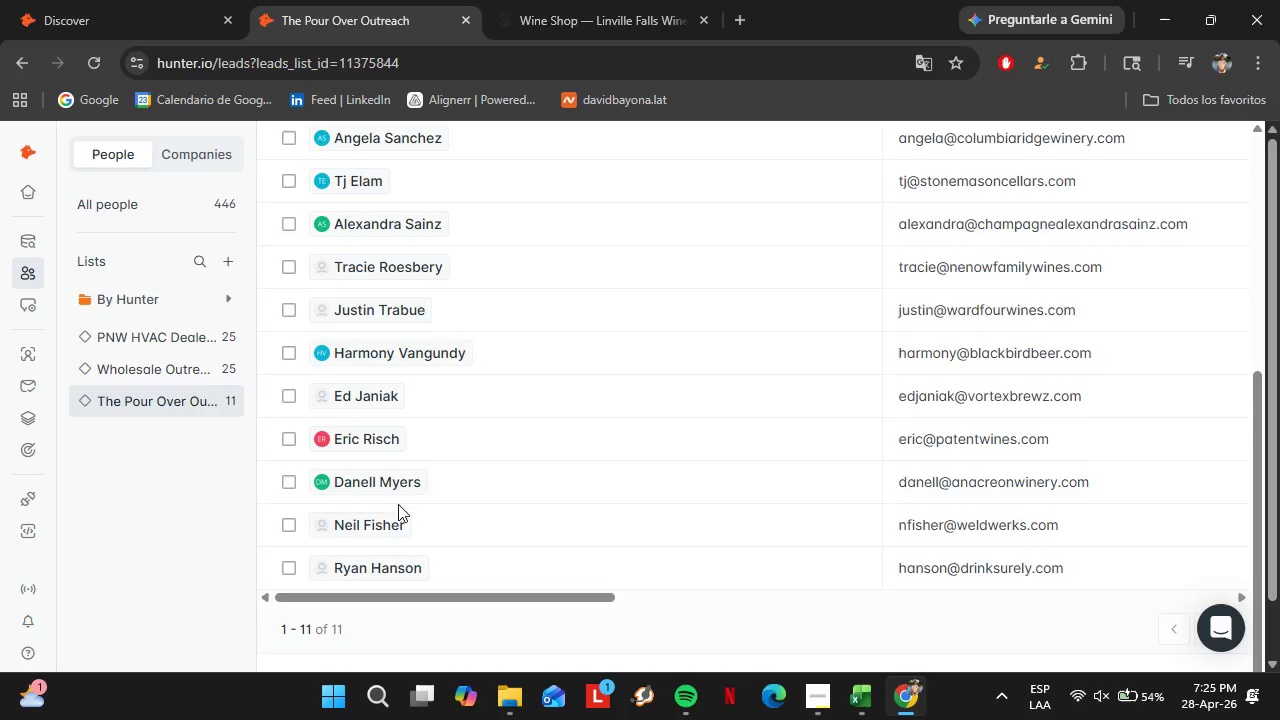 
scroll: coordinate [498, 421], scroll_direction: down, amount: 4.0
 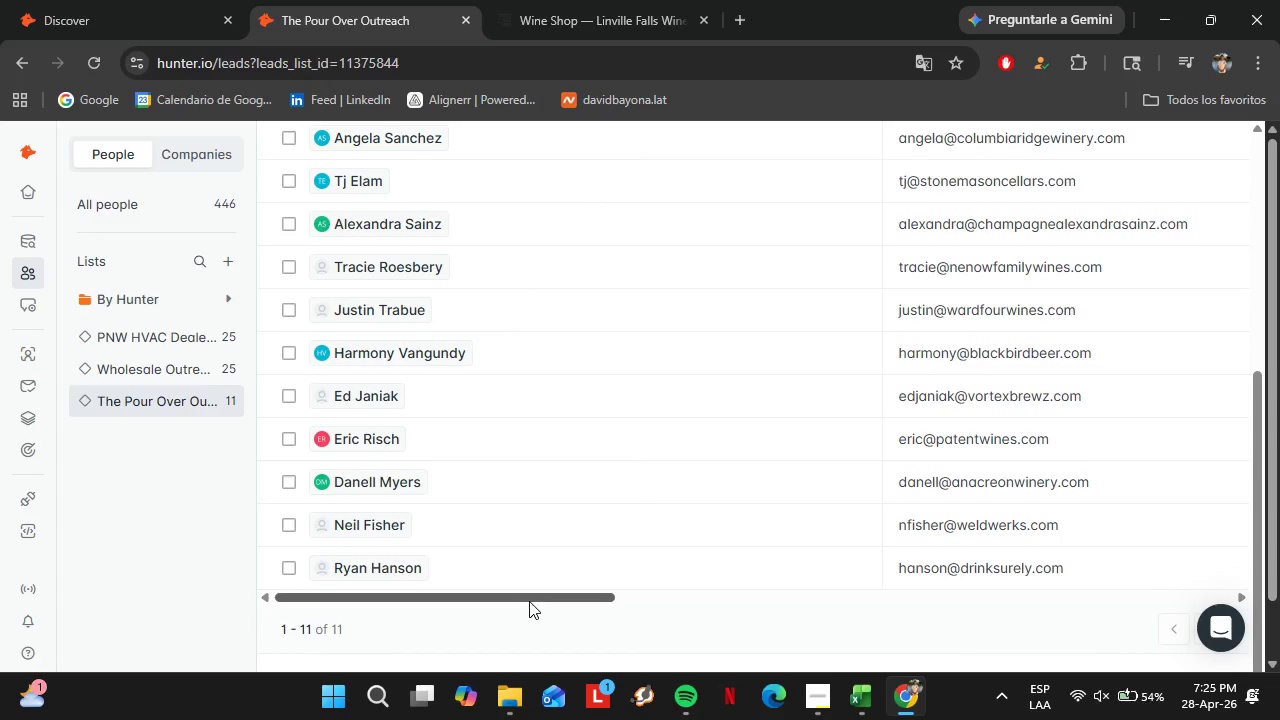 
scroll: coordinate [398, 504], scroll_direction: up, amount: 3.0
 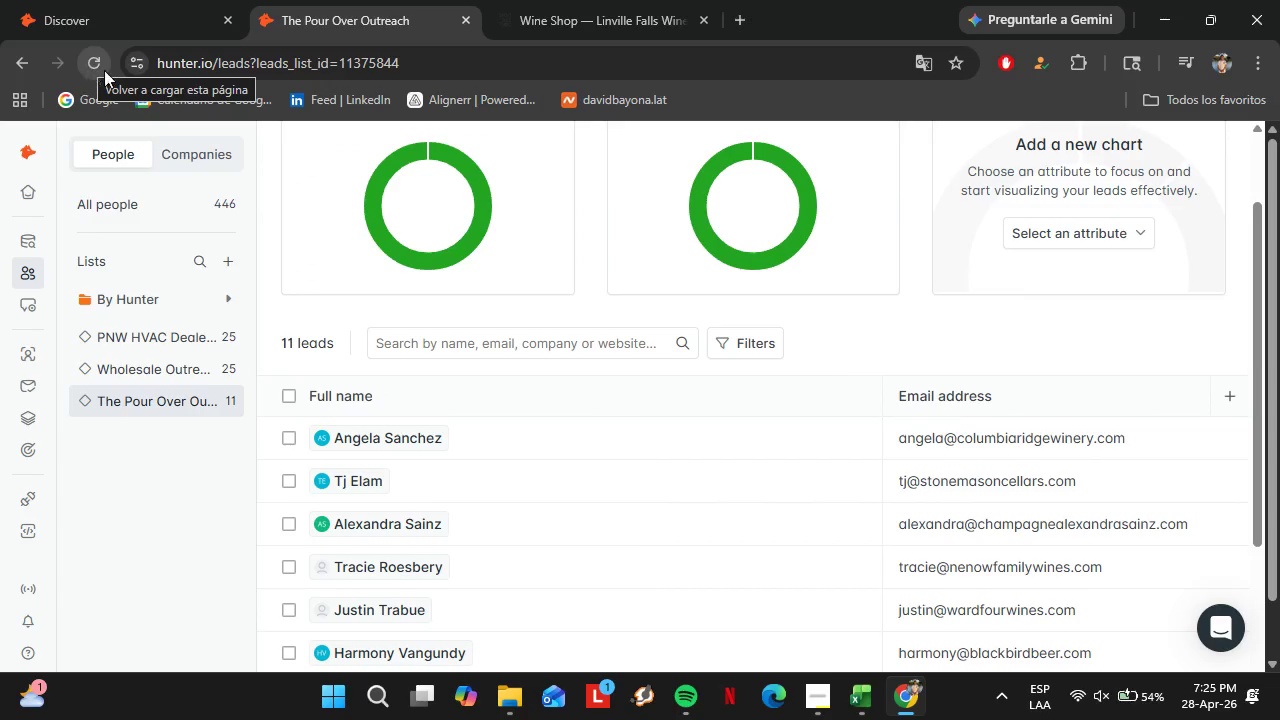 
left_click([532, 14])
 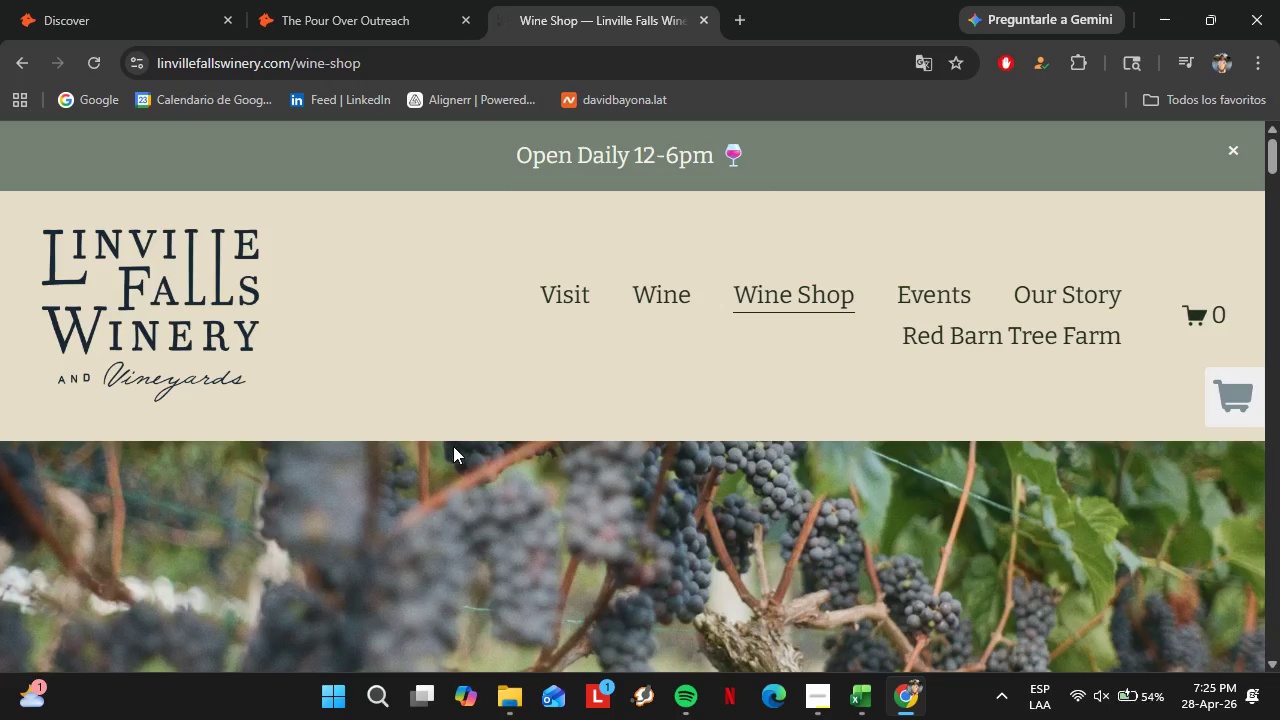 
left_click([336, 0])
 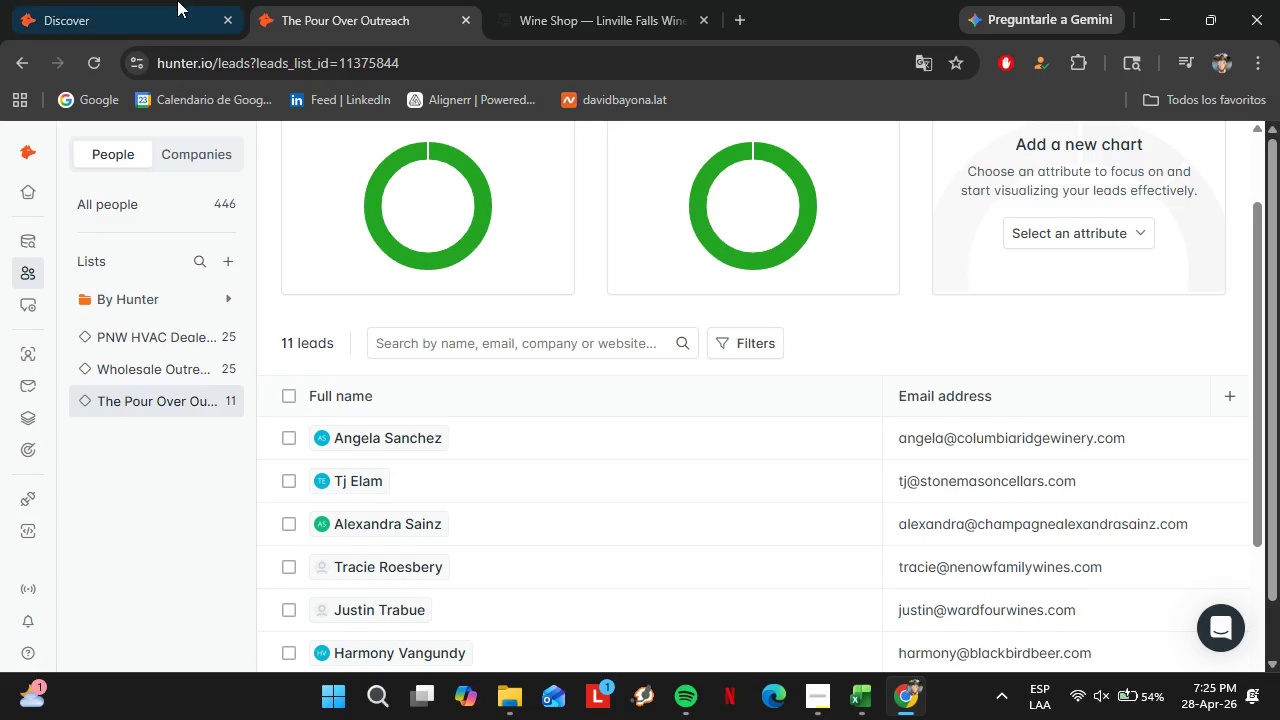 
scroll: coordinate [461, 454], scroll_direction: down, amount: 8.0
 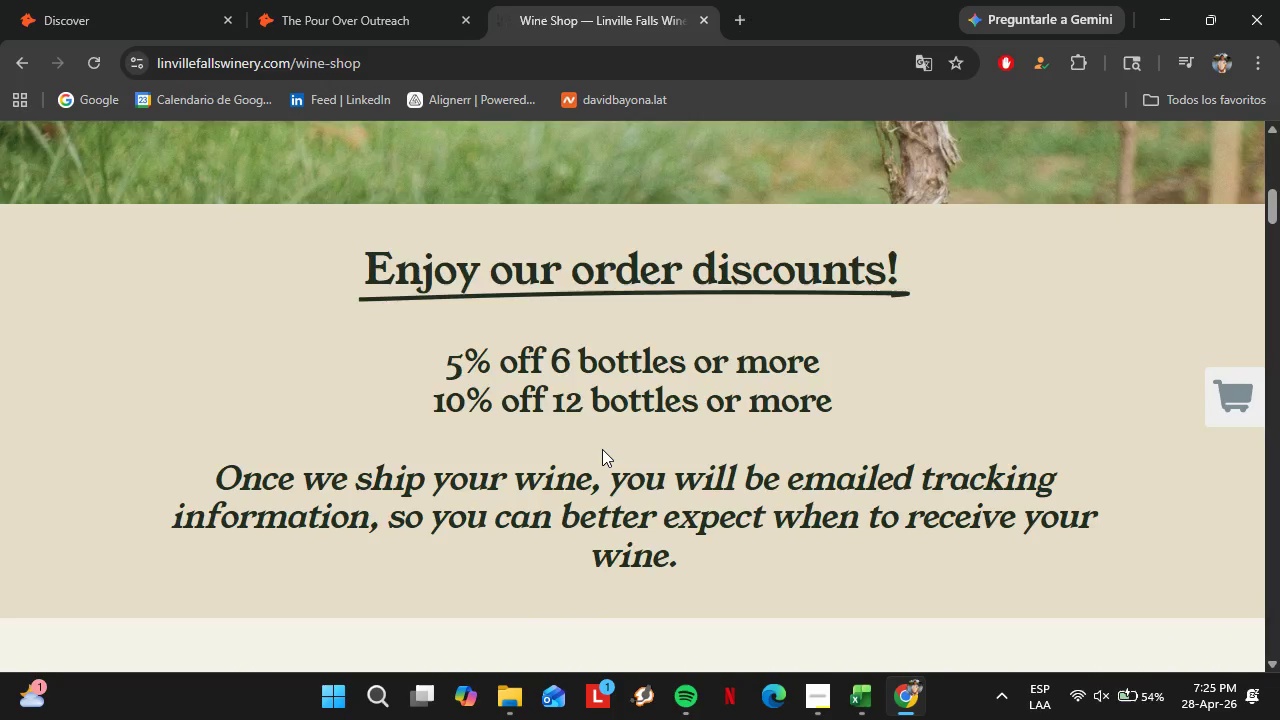 
left_click([153, 0])
 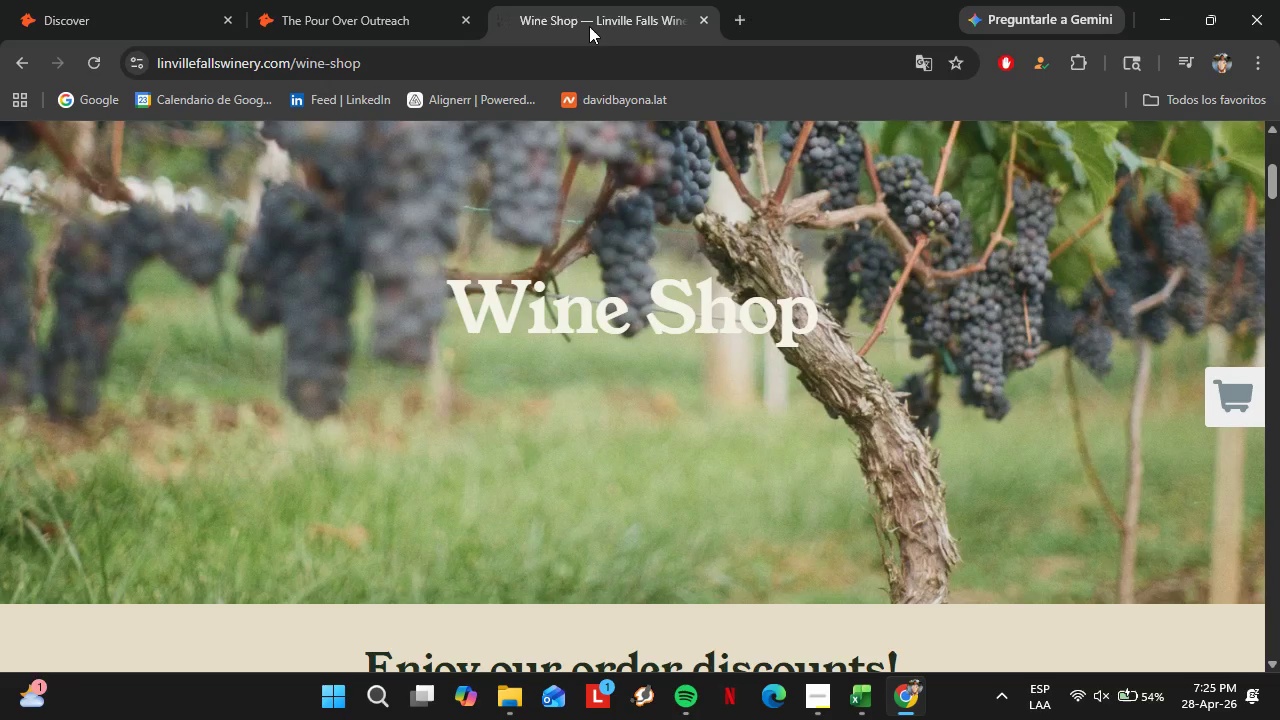 
scroll: coordinate [563, 413], scroll_direction: up, amount: 4.0
 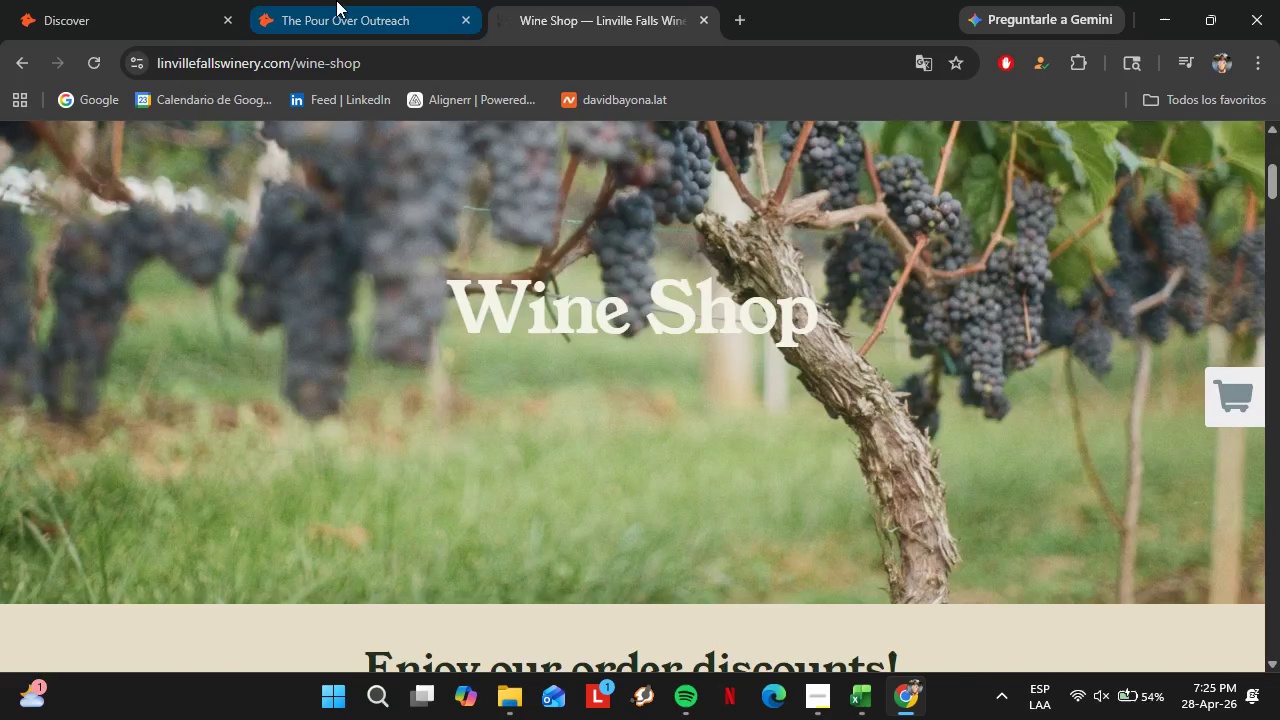 
left_click([702, 23])
 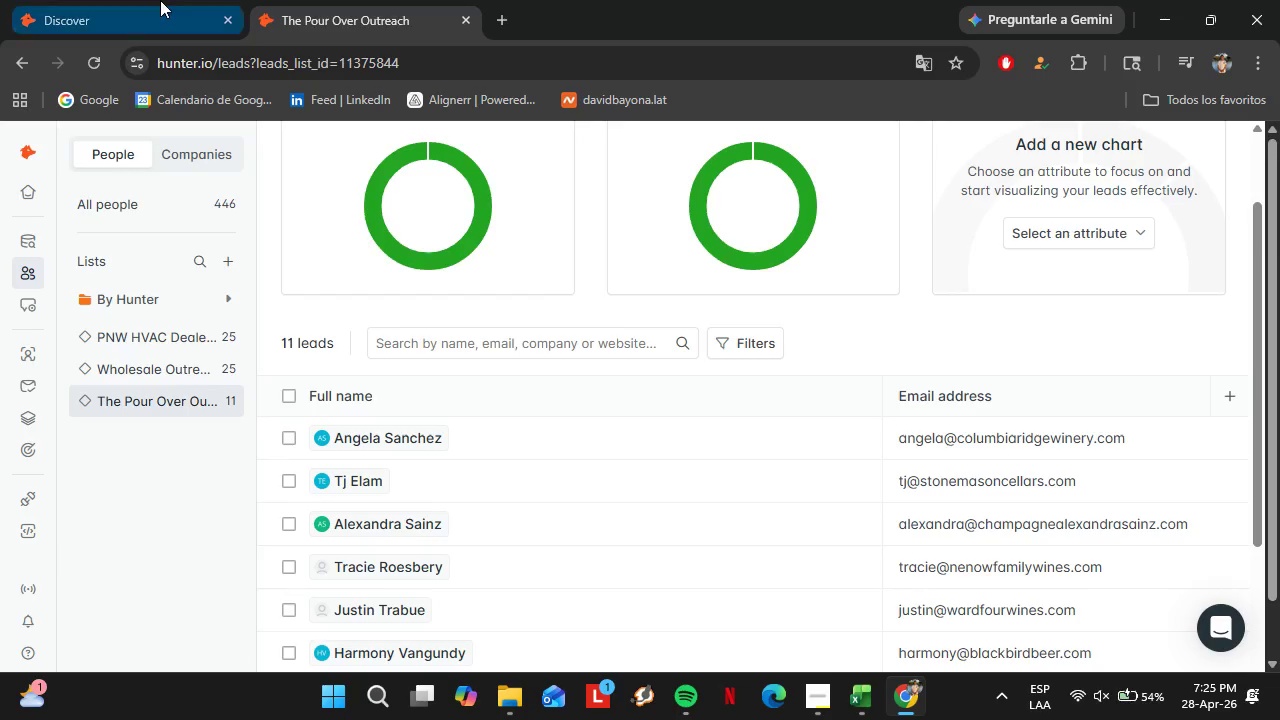 
left_click([160, 0])
 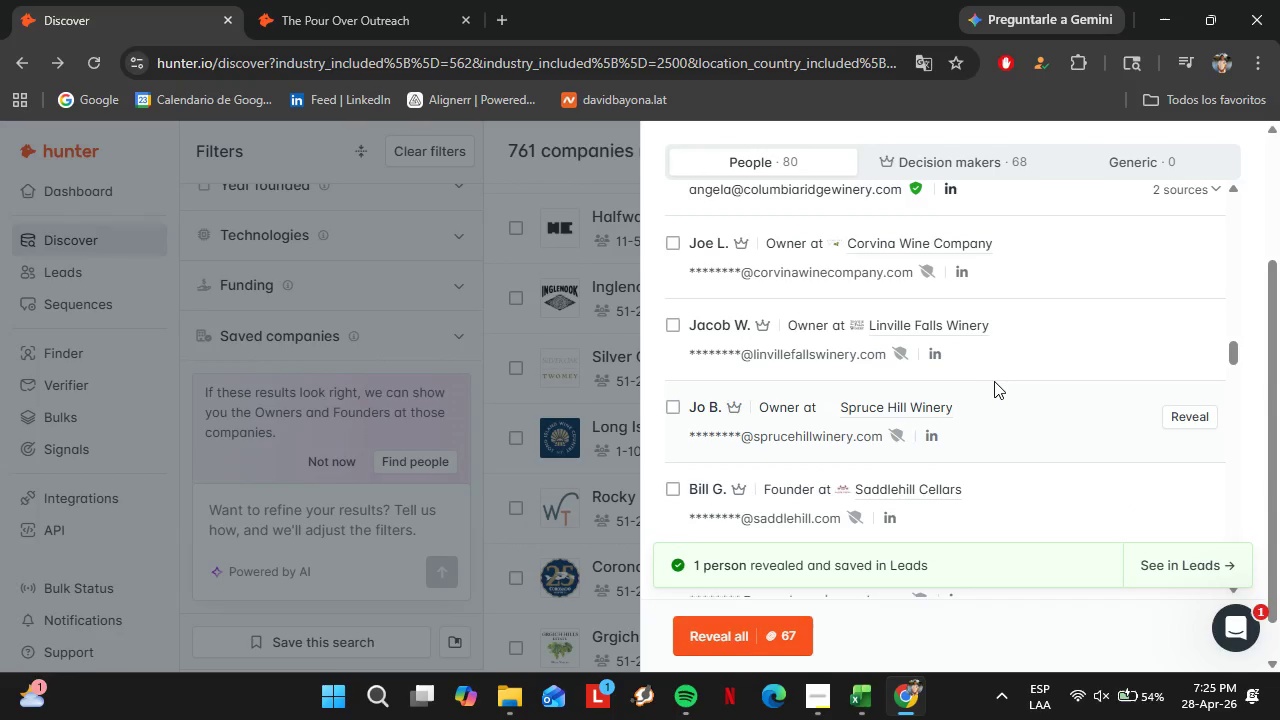 
scroll: coordinate [992, 381], scroll_direction: down, amount: 1.0
 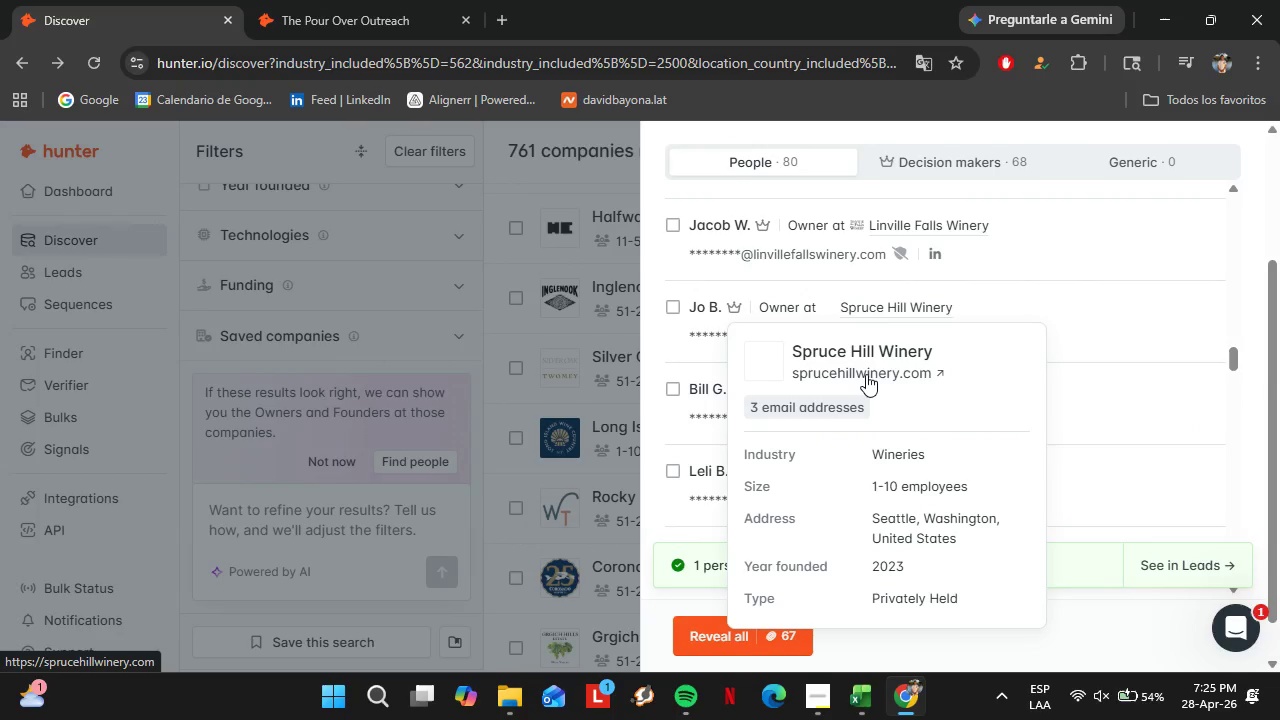 
left_click([858, 376])
 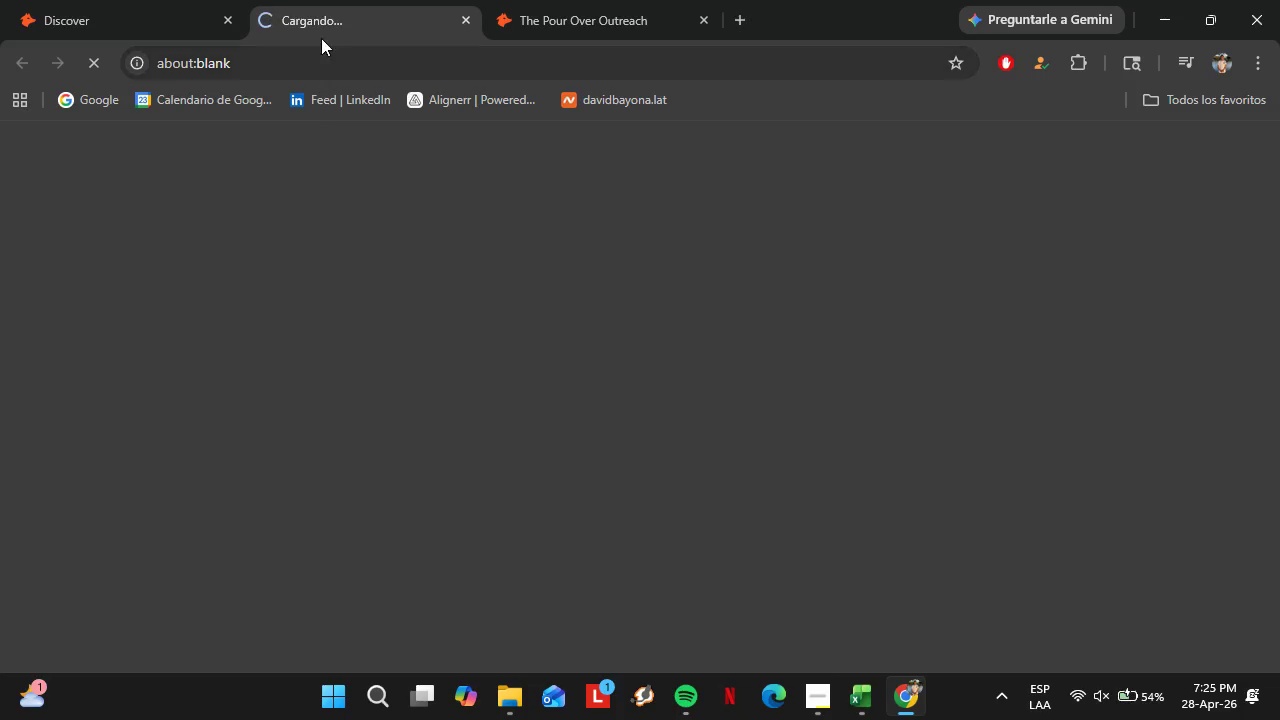 
left_click_drag(start_coordinate=[322, 33], to_coordinate=[580, 13])
 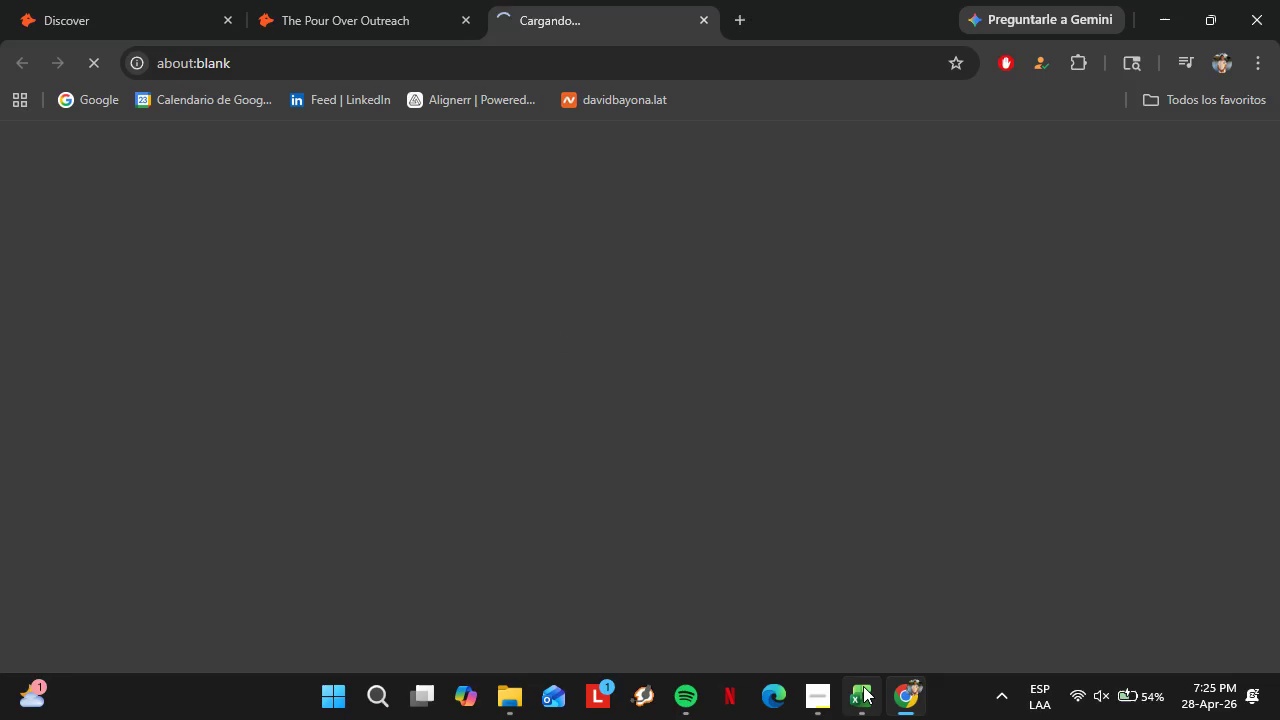 
wait(15.27)
 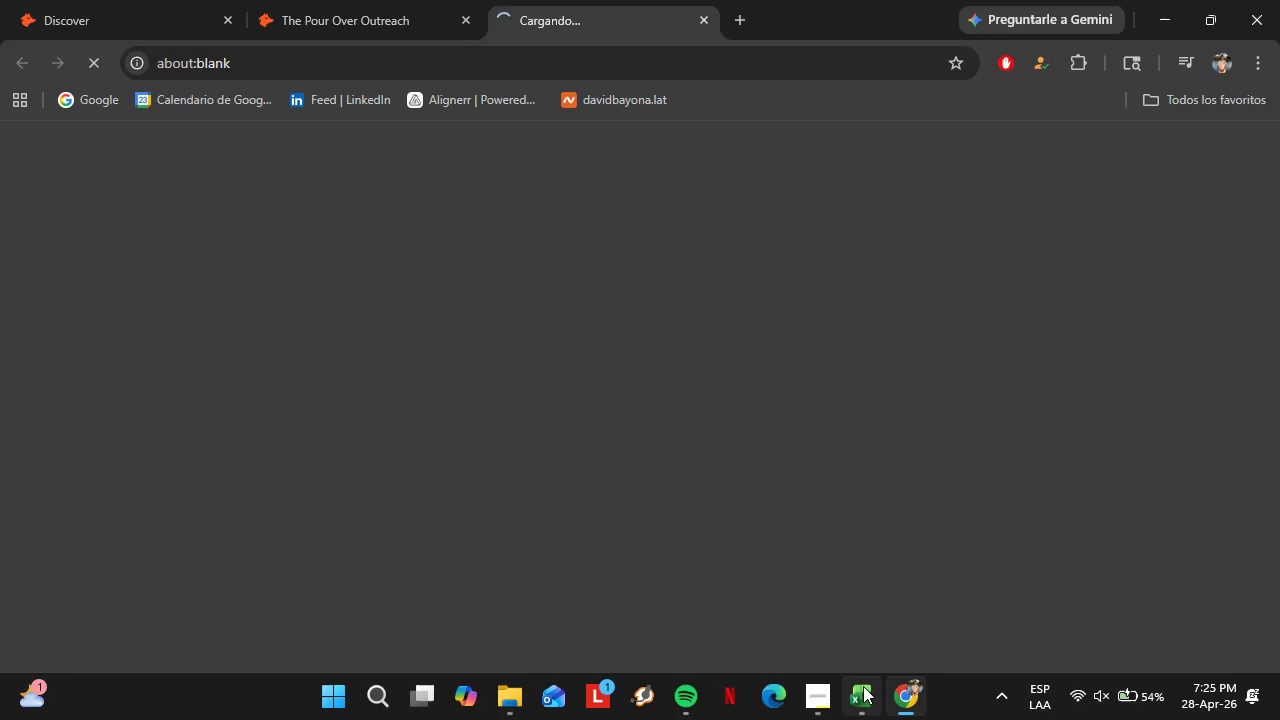 
left_click([358, 0])
 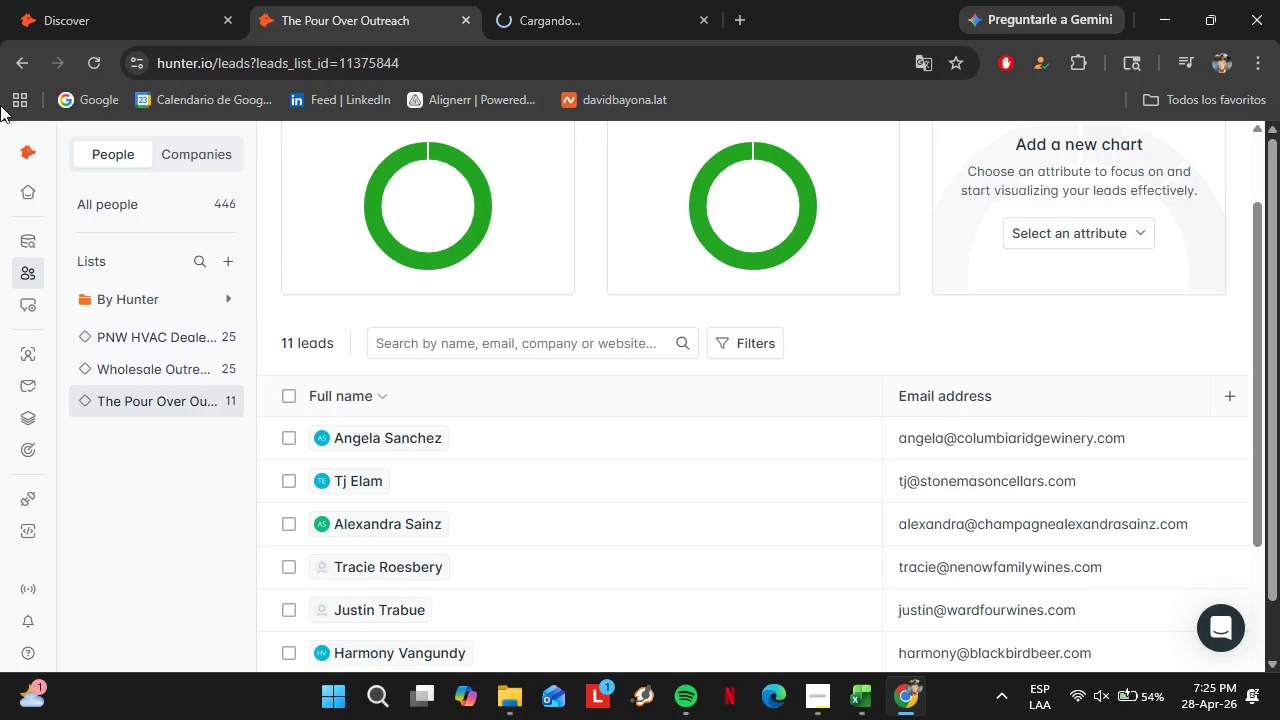 
left_click([27, 0])
 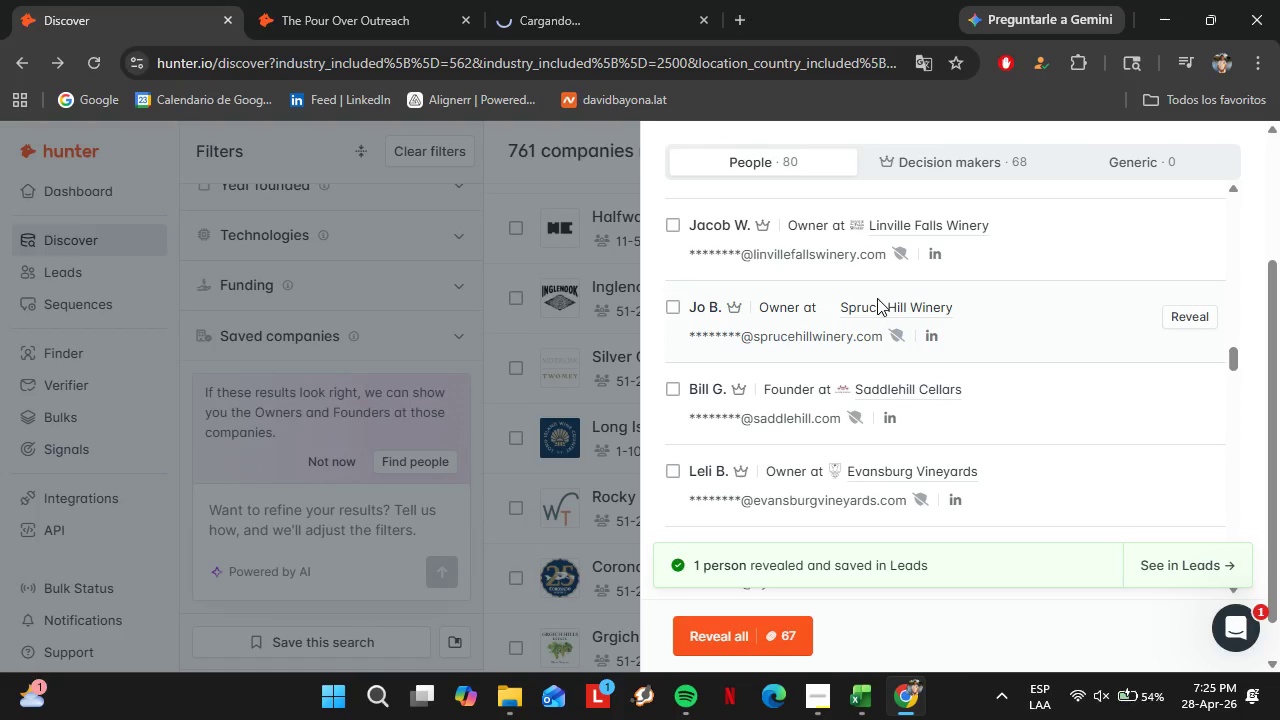 
left_click([547, 0])
 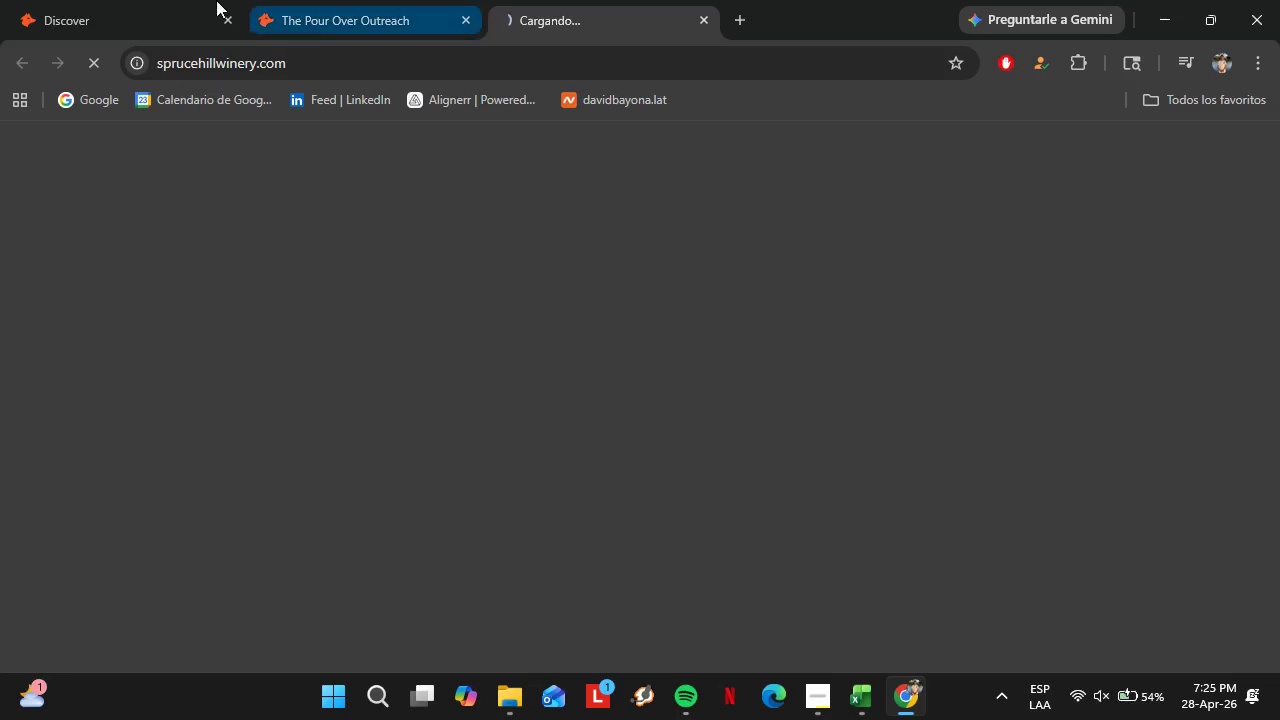 
left_click([174, 0])
 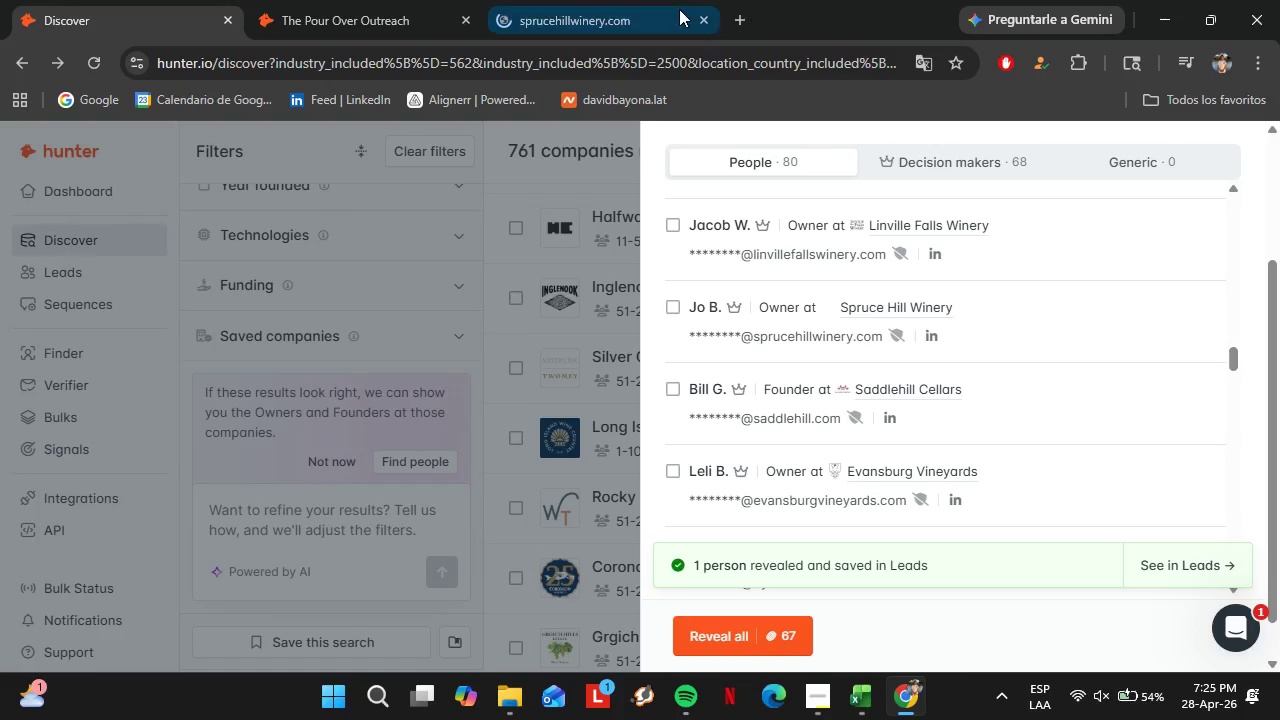 
left_click([659, 0])
 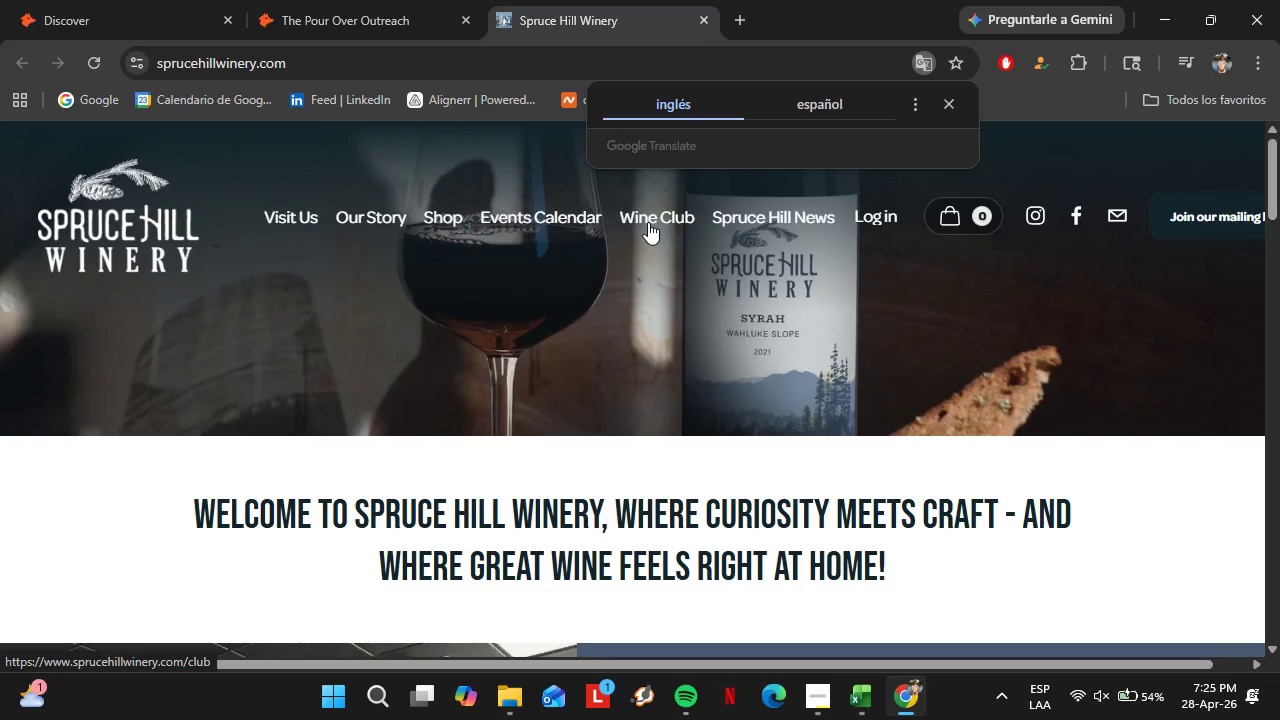 
wait(15.31)
 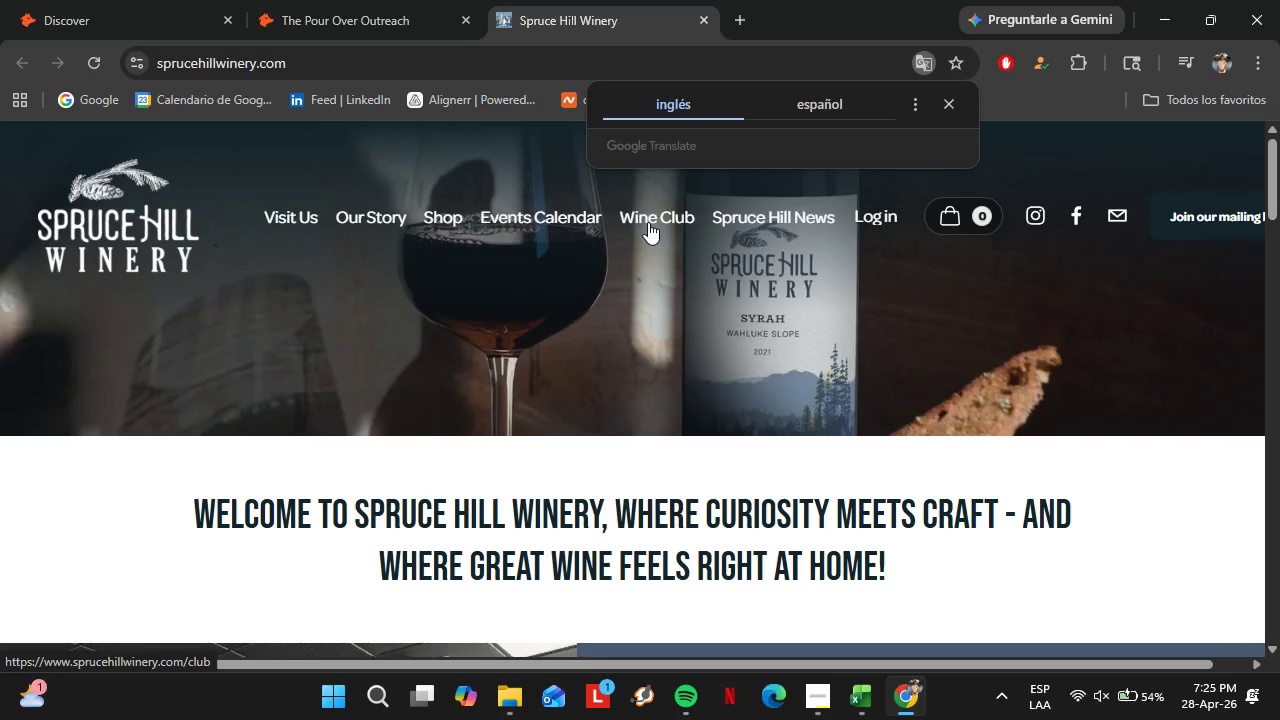 
left_click([954, 104])
 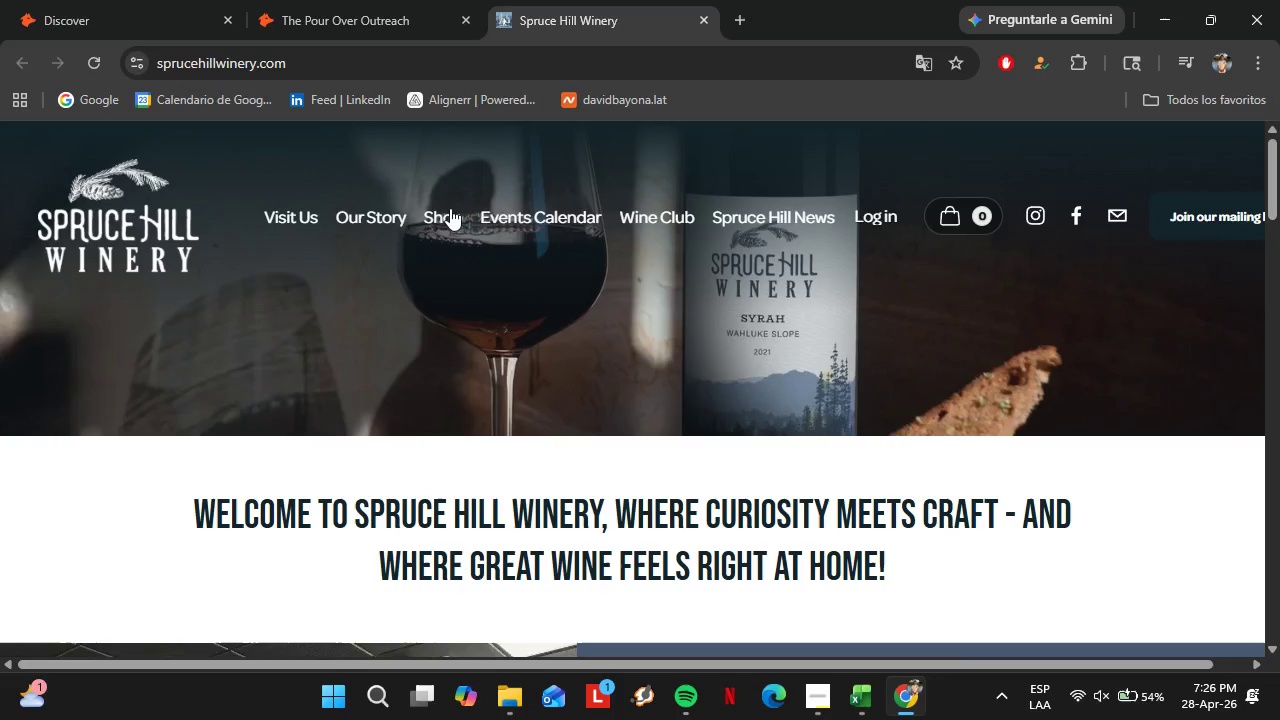 
scroll: coordinate [656, 465], scroll_direction: down, amount: 22.0
 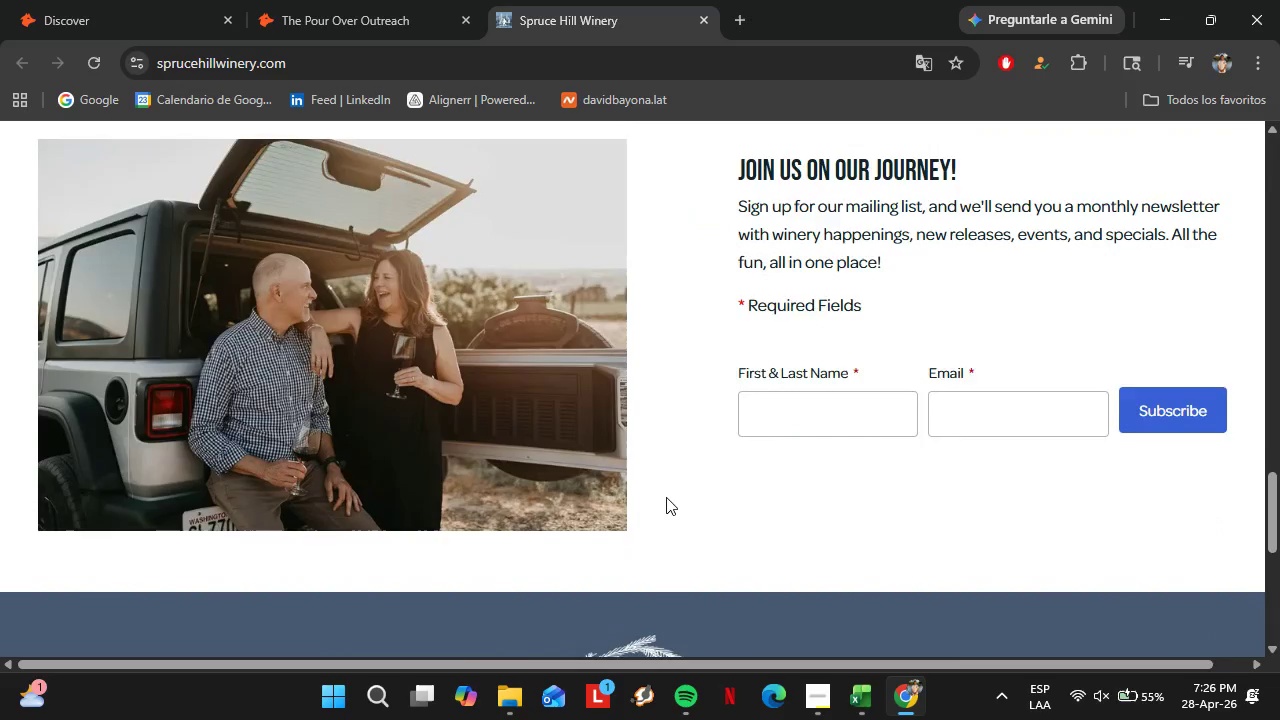 
scroll: coordinate [589, 543], scroll_direction: up, amount: 13.0
 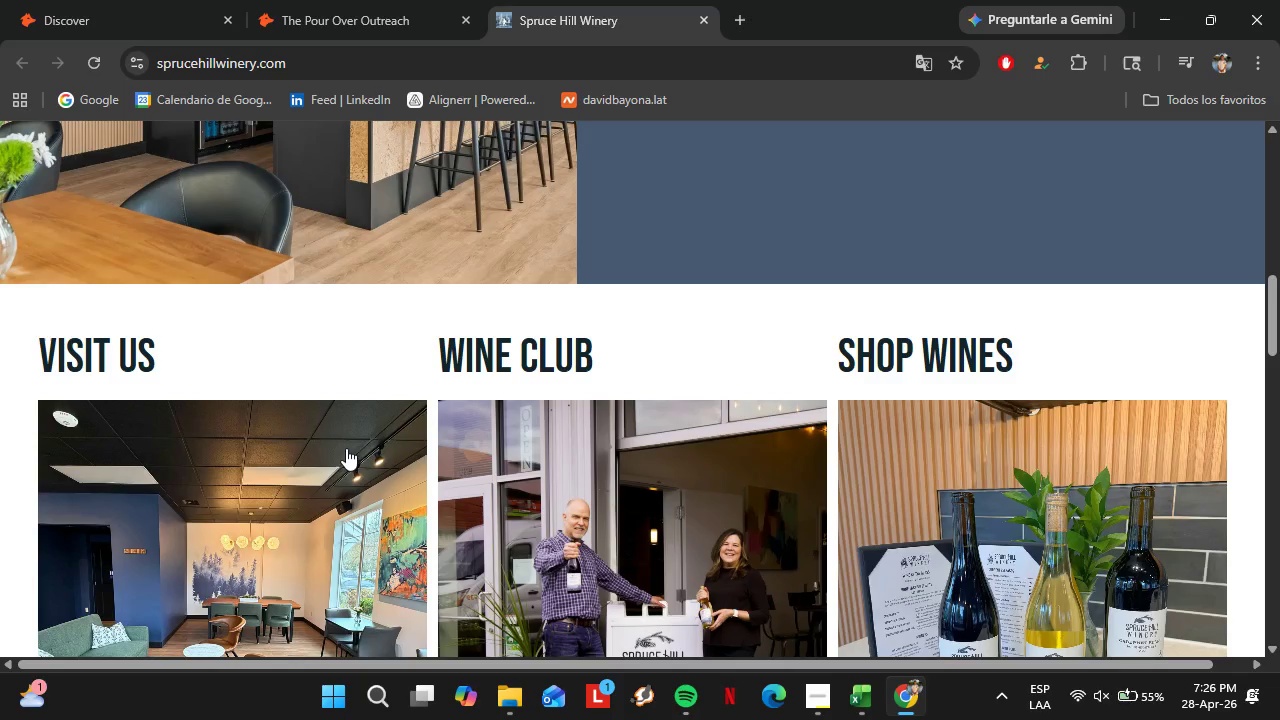 
scroll: coordinate [196, 369], scroll_direction: down, amount: 3.0
 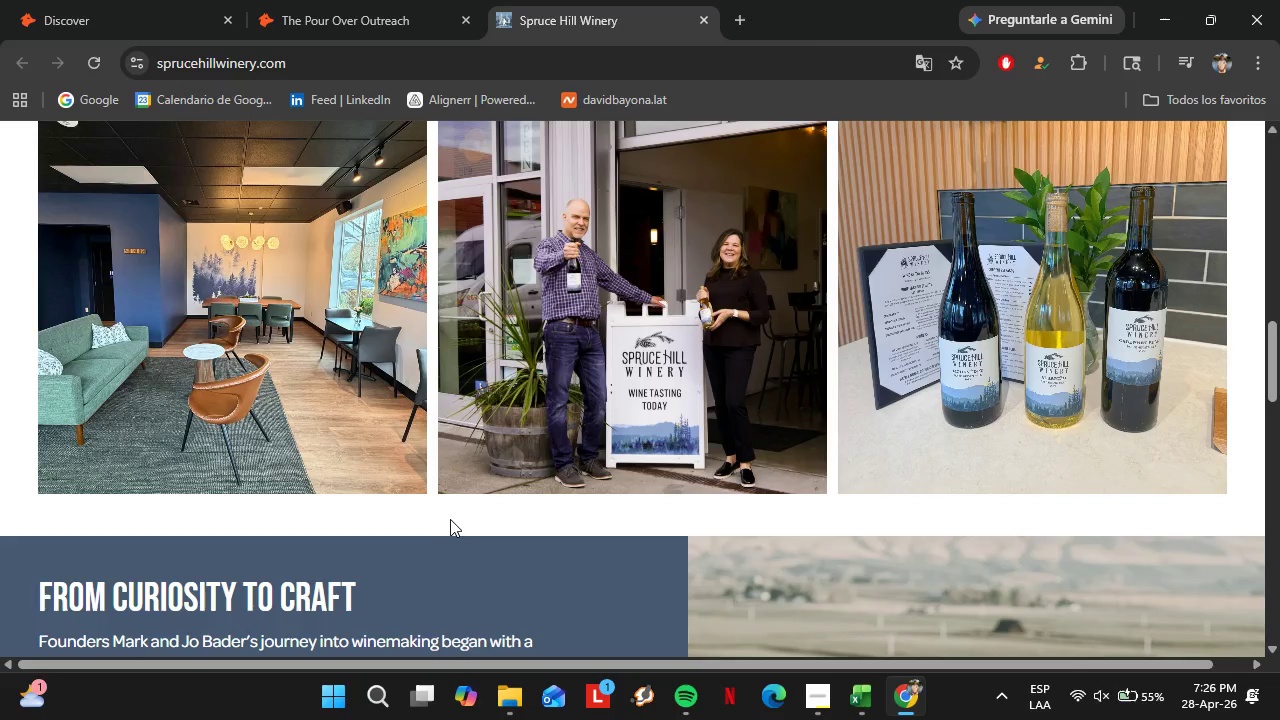 
scroll: coordinate [434, 523], scroll_direction: up, amount: 19.0
 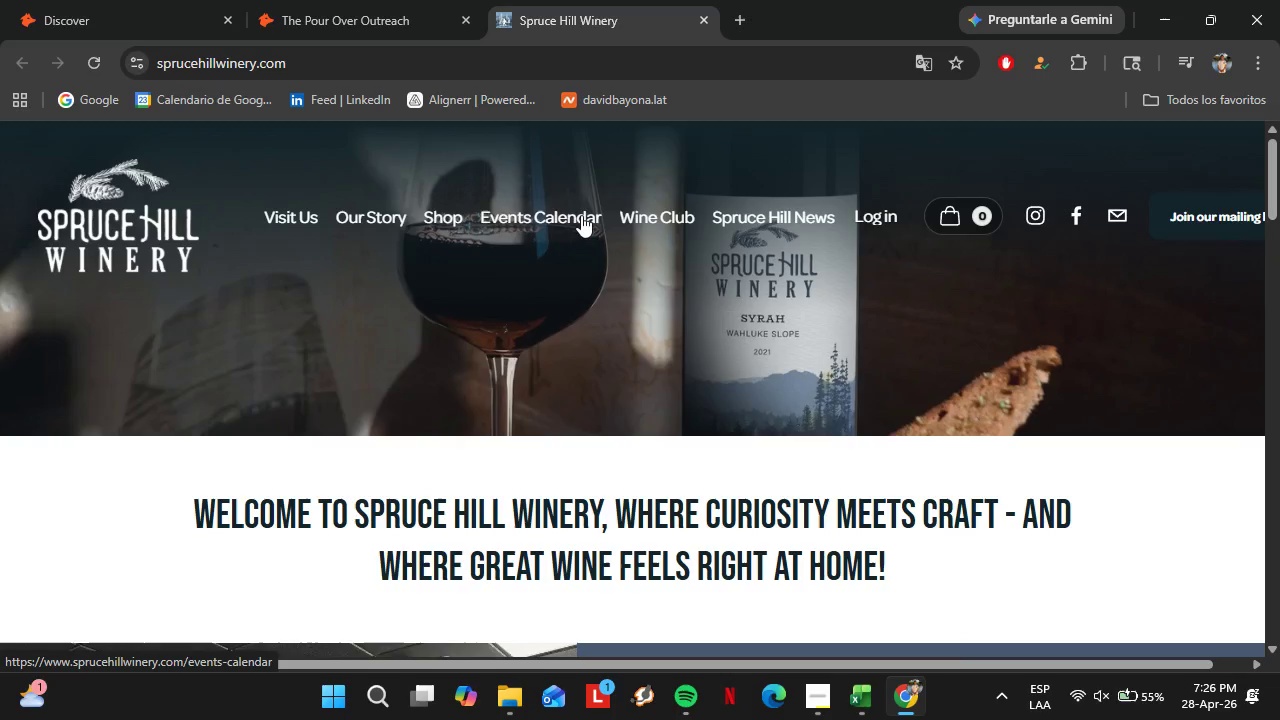 
wait(27.61)
 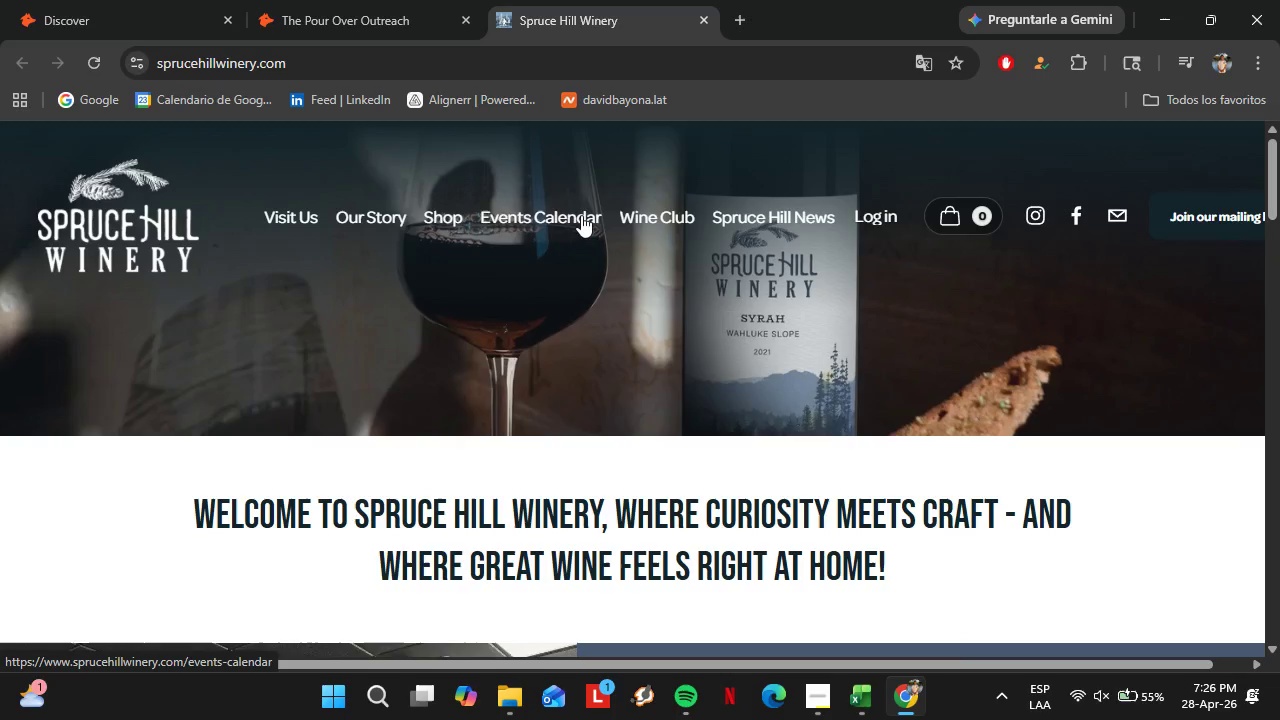 
scroll: coordinate [592, 425], scroll_direction: down, amount: 13.0
 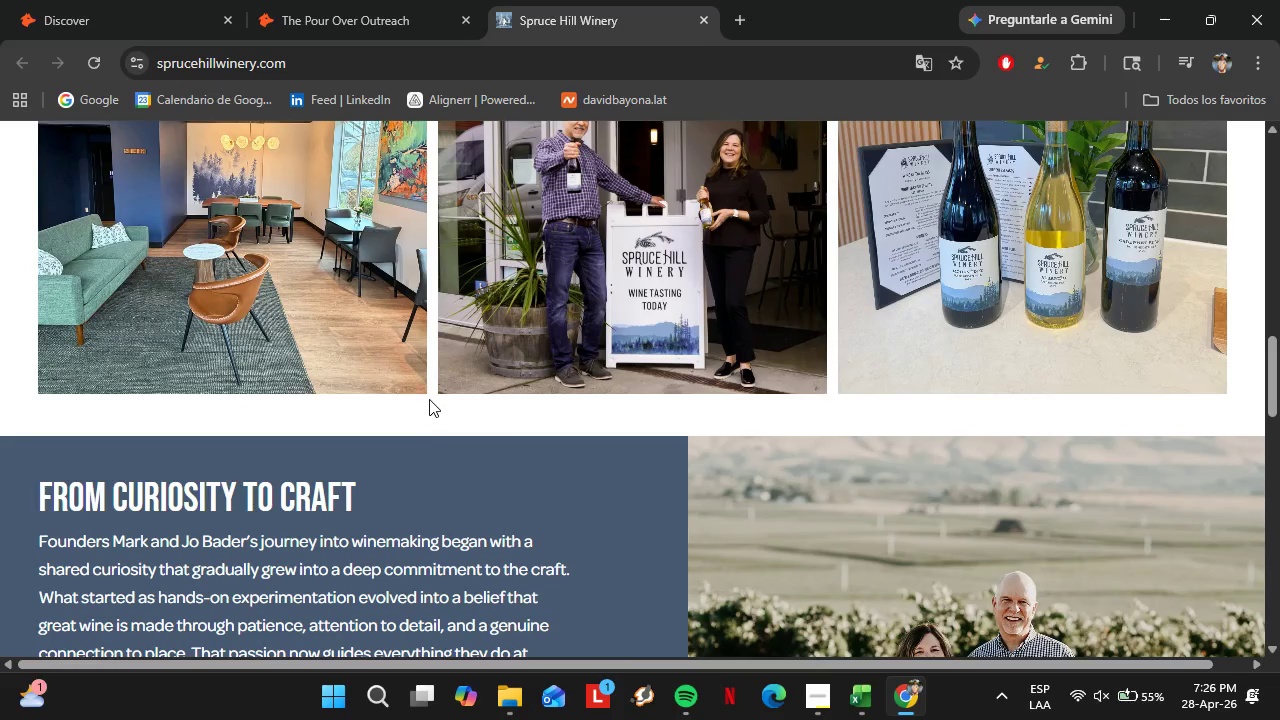 
scroll: coordinate [432, 391], scroll_direction: up, amount: 3.0
 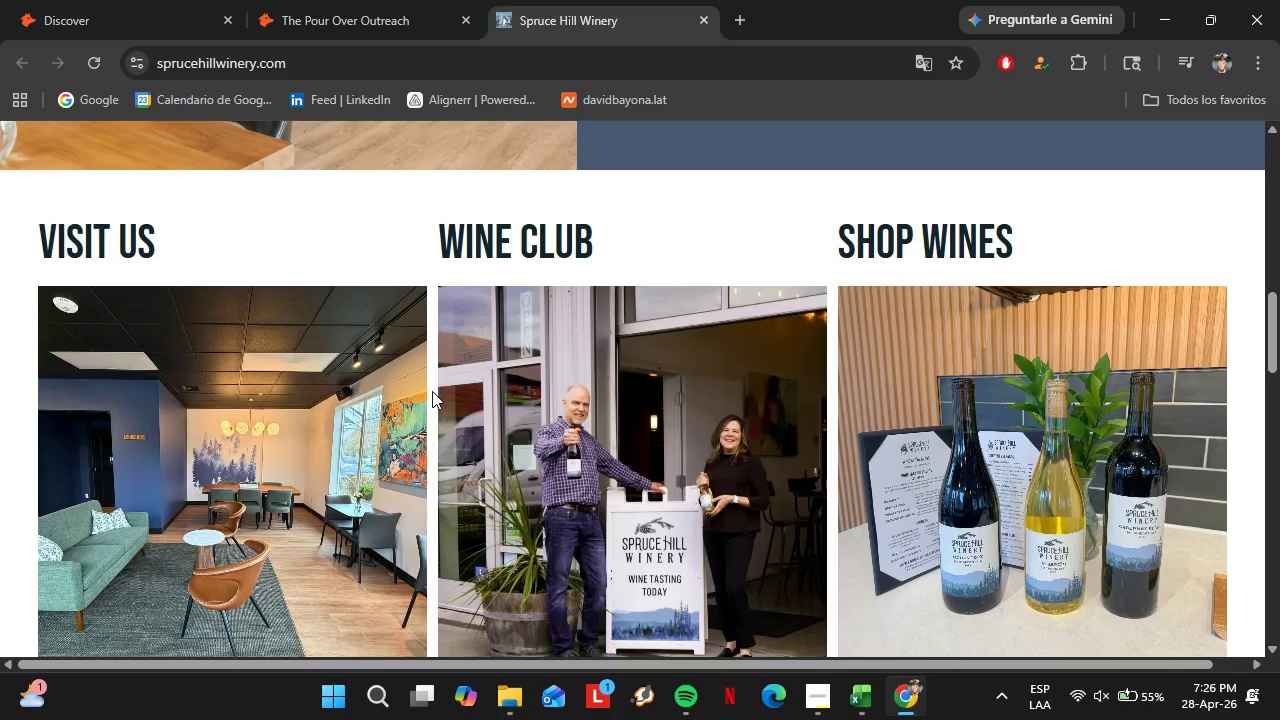 
scroll: coordinate [681, 374], scroll_direction: down, amount: 10.0
 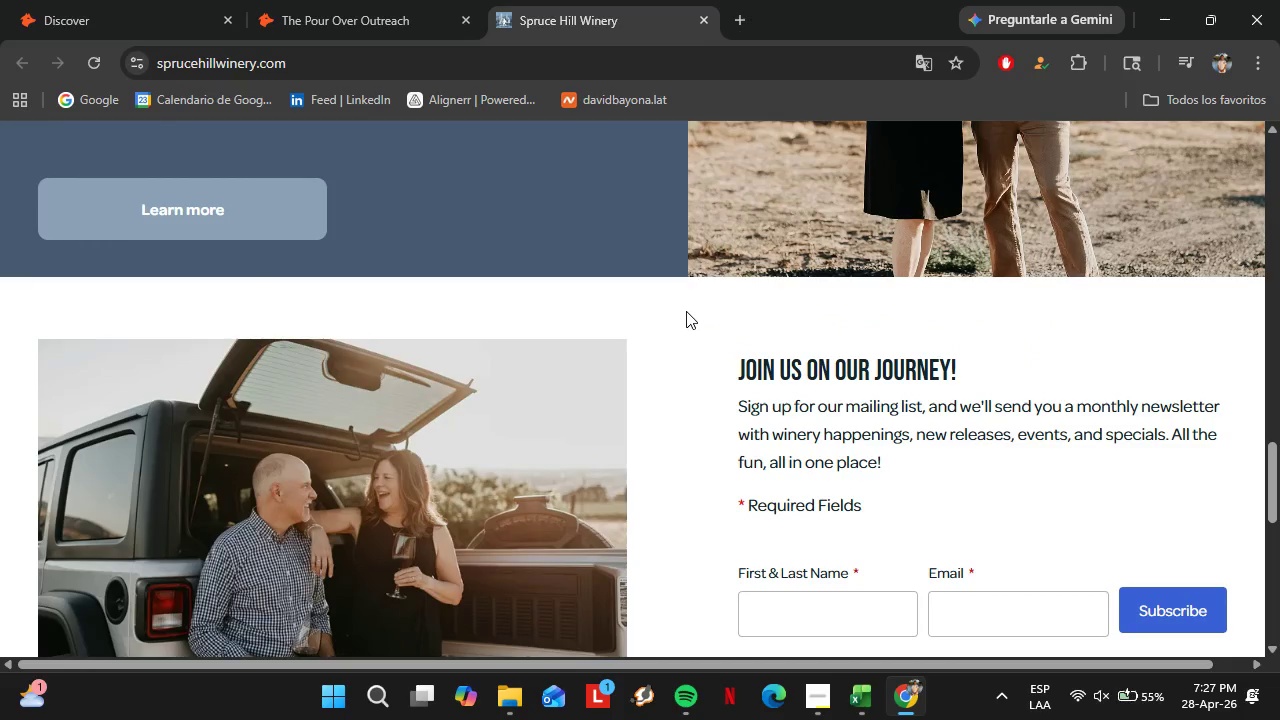 
scroll: coordinate [686, 311], scroll_direction: up, amount: 1.0
 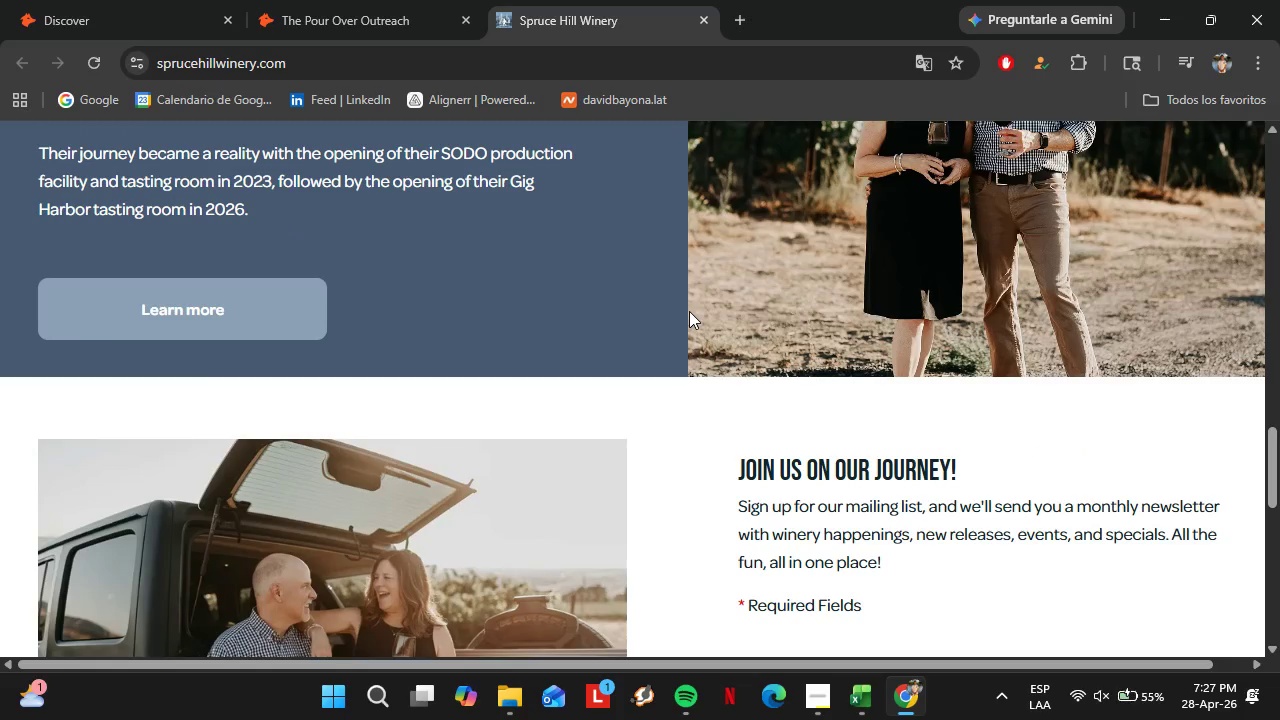 
left_click([454, 409])
 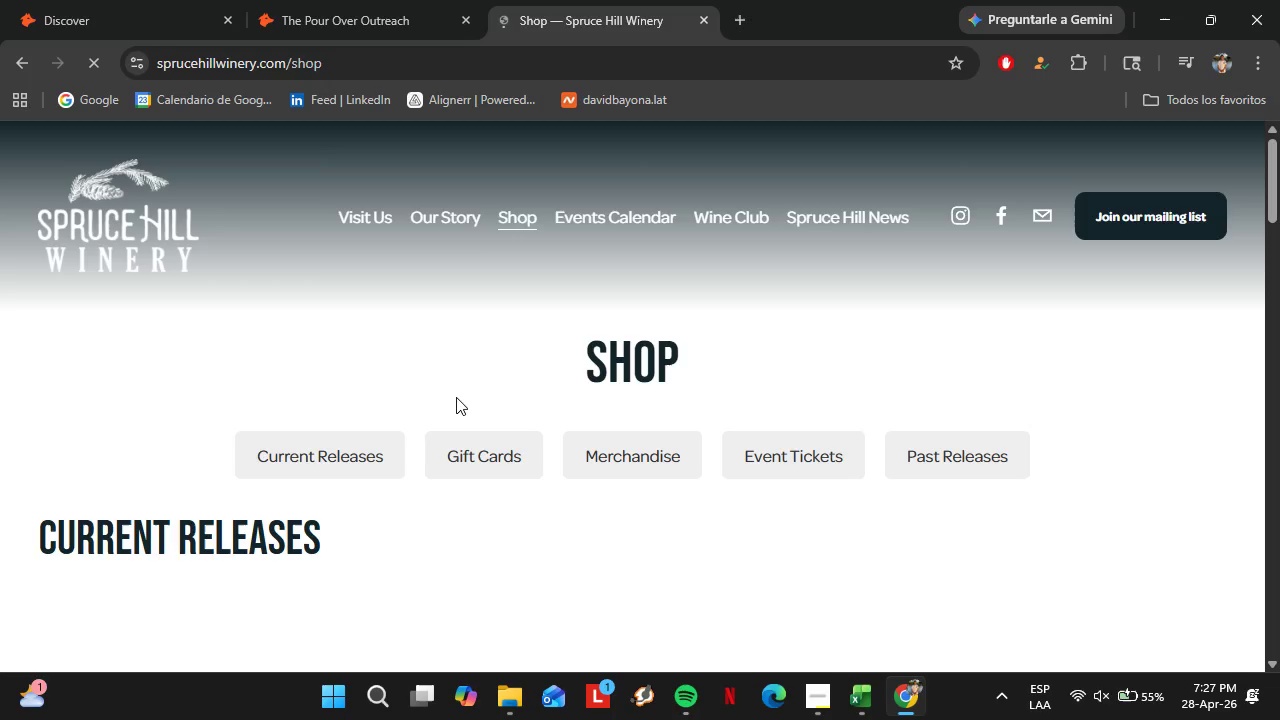 
scroll: coordinate [350, 369], scroll_direction: down, amount: 23.0
 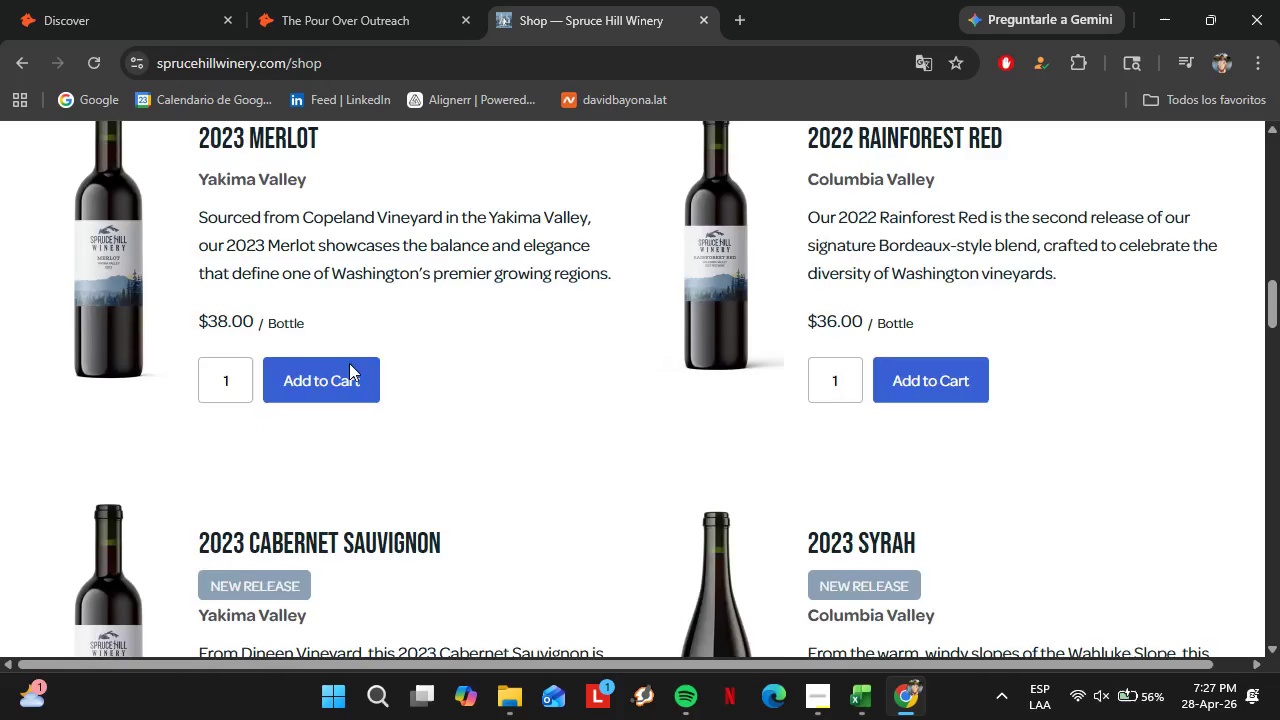 
scroll: coordinate [349, 363], scroll_direction: down, amount: 4.0
 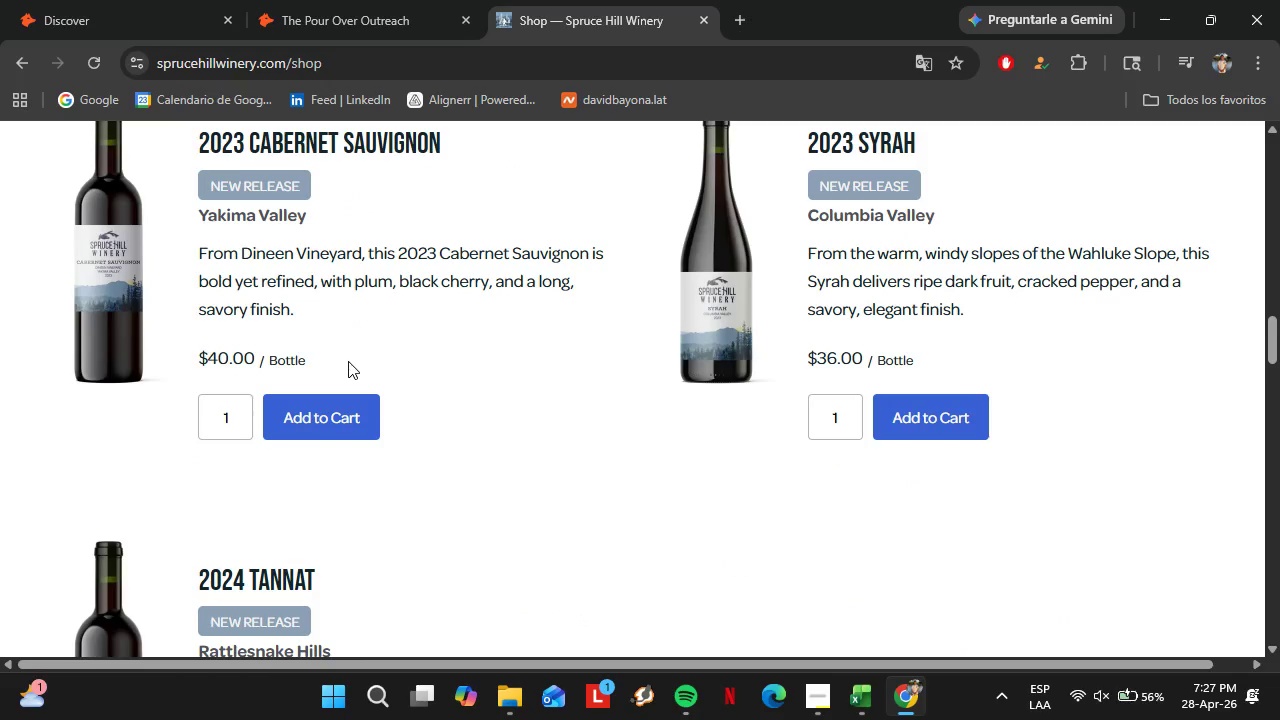 
left_click([366, 0])
 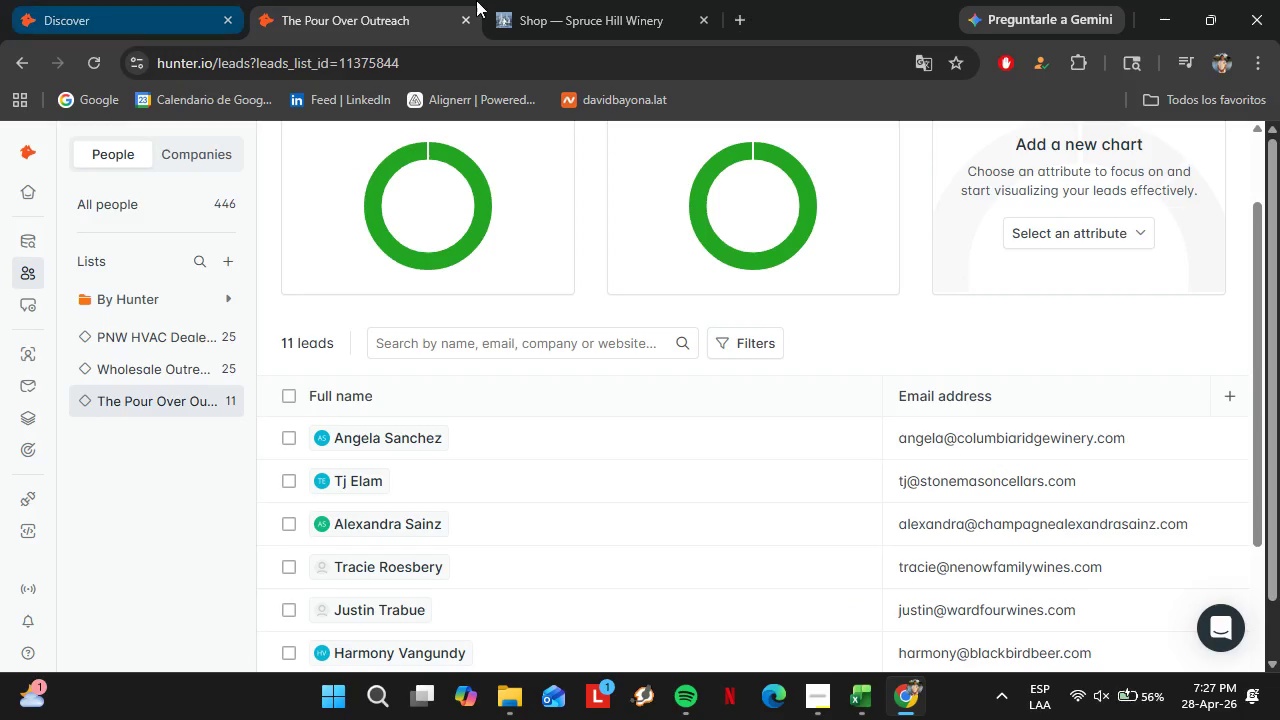 
left_click([601, 0])
 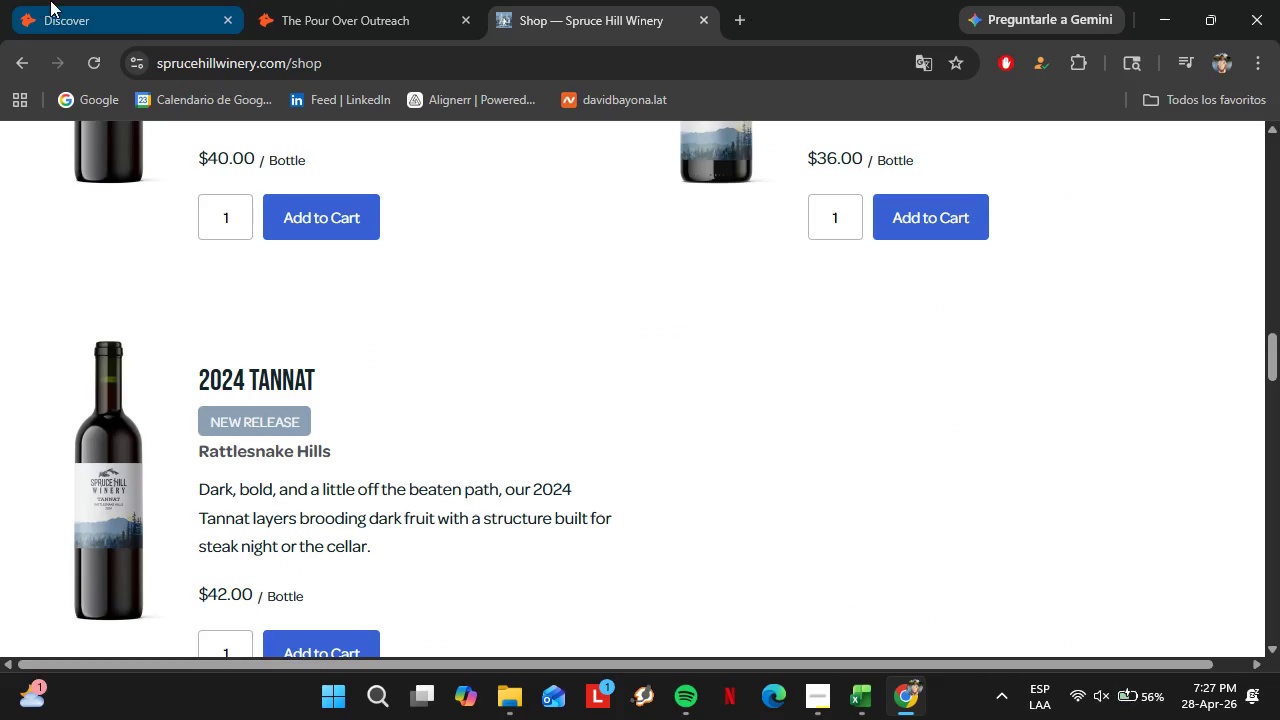 
scroll: coordinate [345, 358], scroll_direction: down, amount: 2.0
 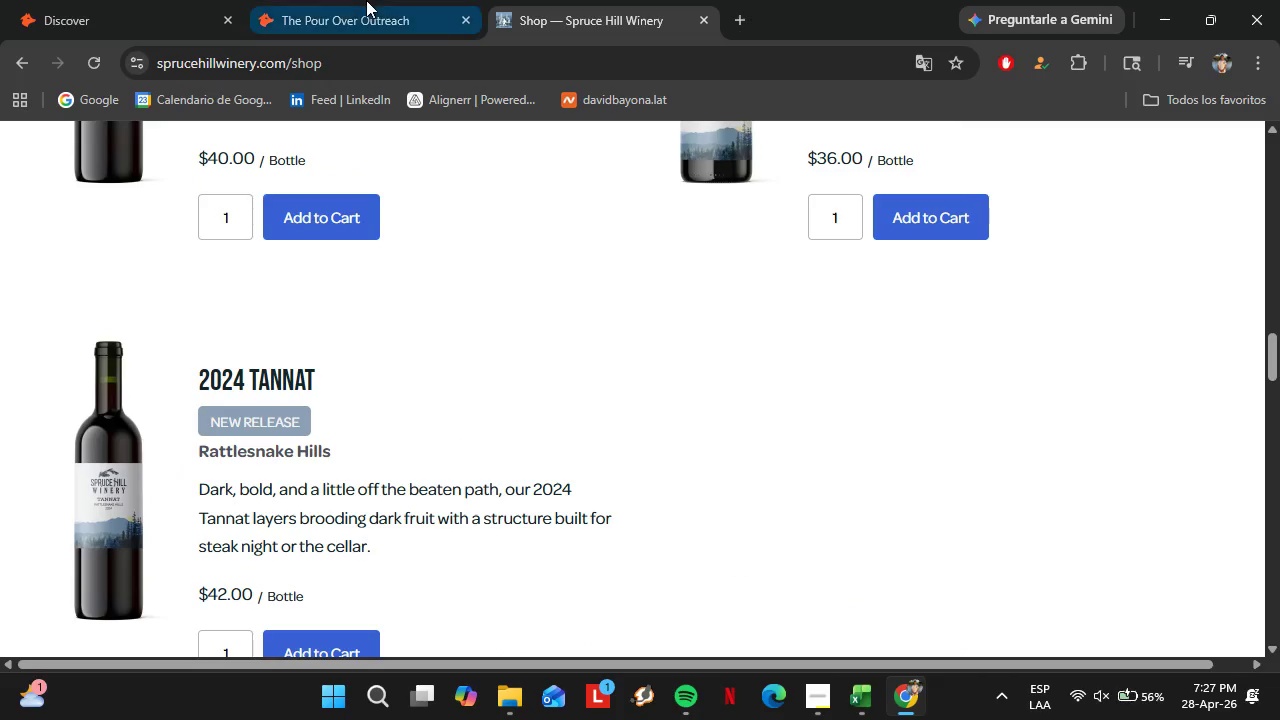 
left_click([52, 0])
 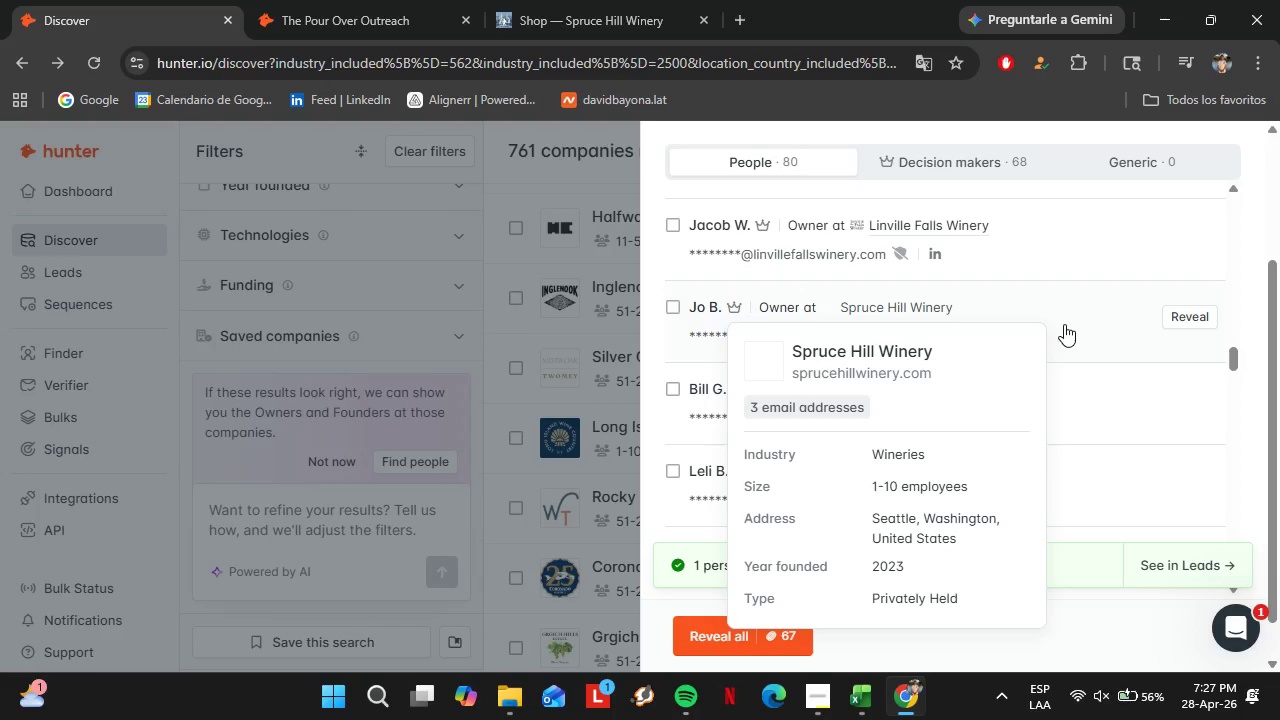 
left_click([1197, 310])
 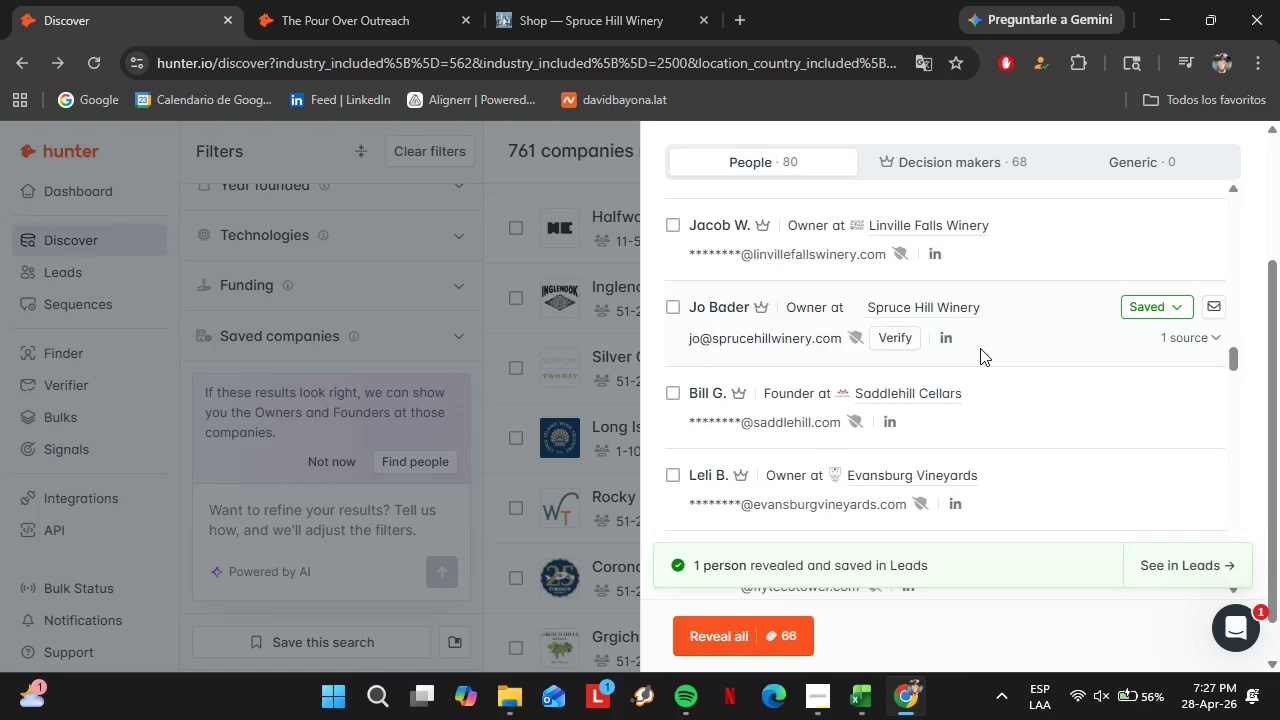 
left_click([907, 338])
 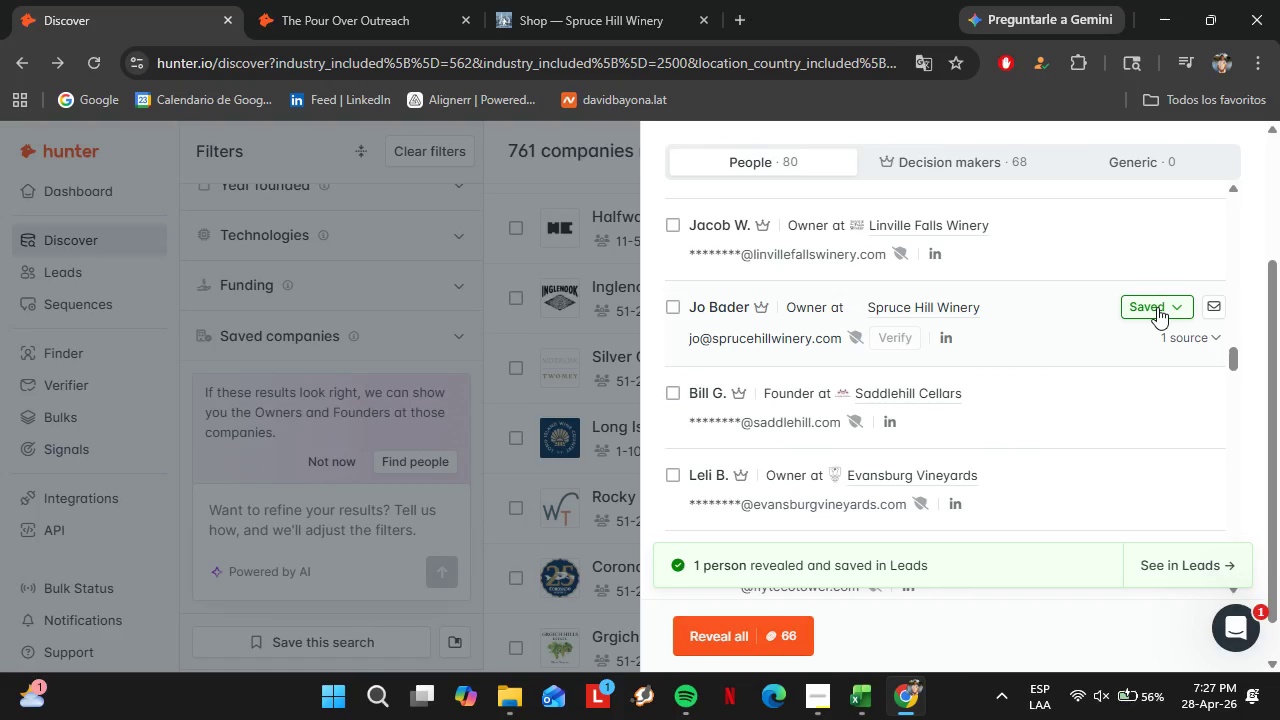 
left_click([1157, 307])
 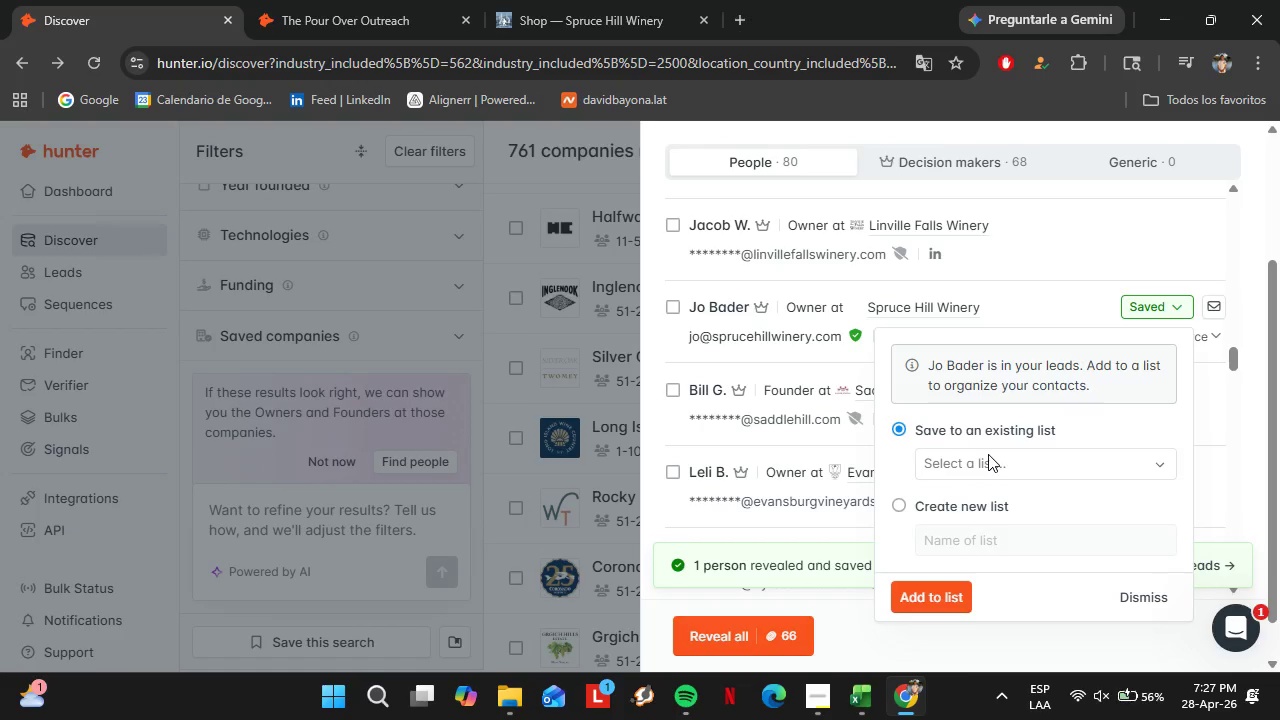 
left_click([988, 454])
 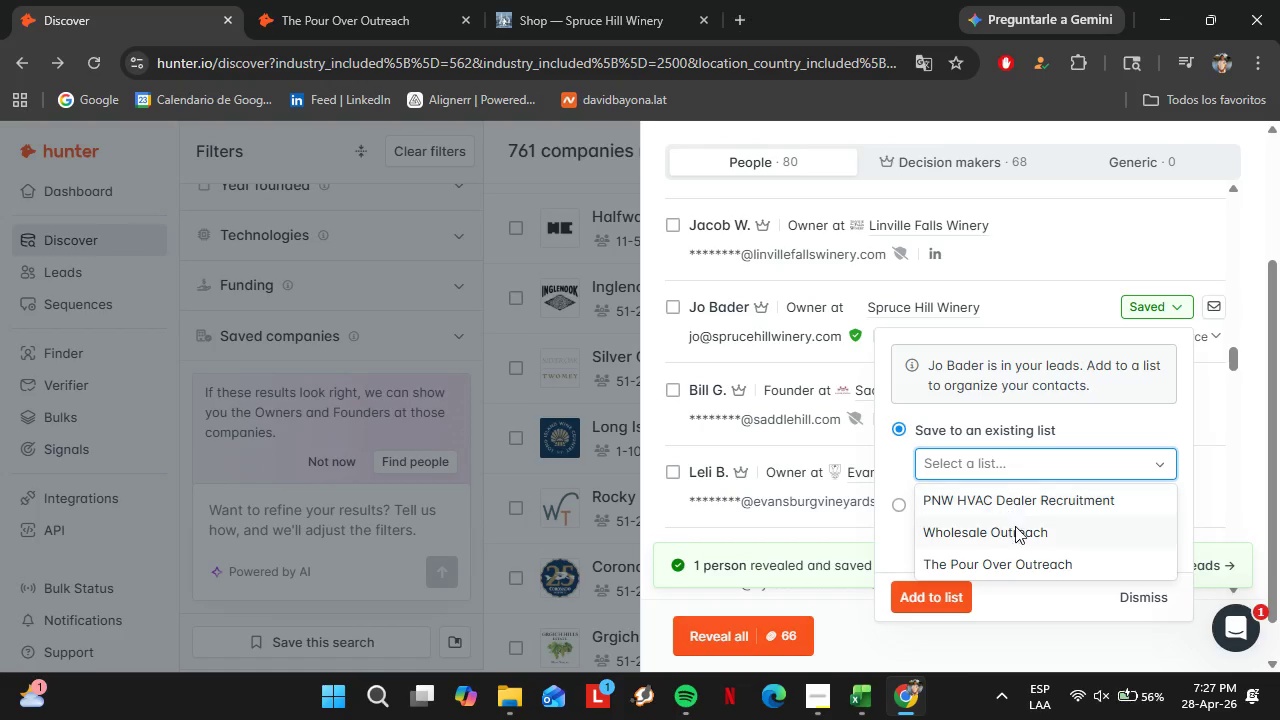 
scroll: coordinate [1020, 534], scroll_direction: down, amount: 1.0
 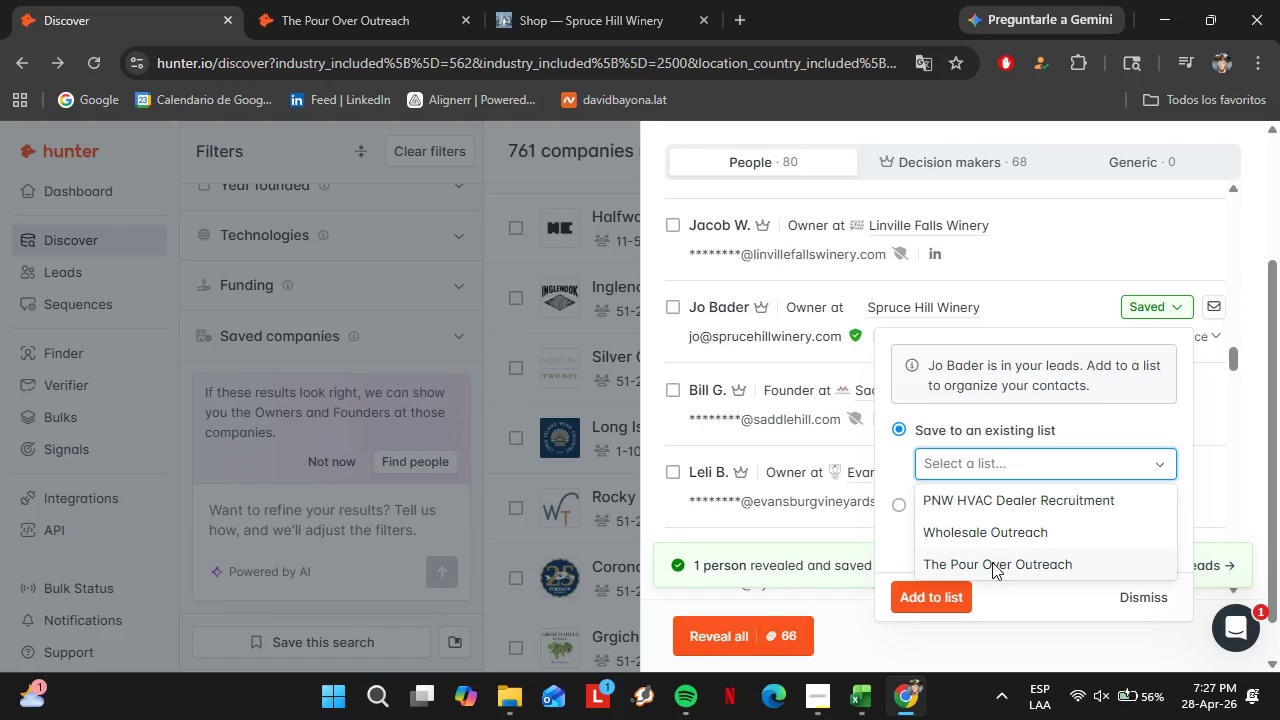 
left_click([990, 567])
 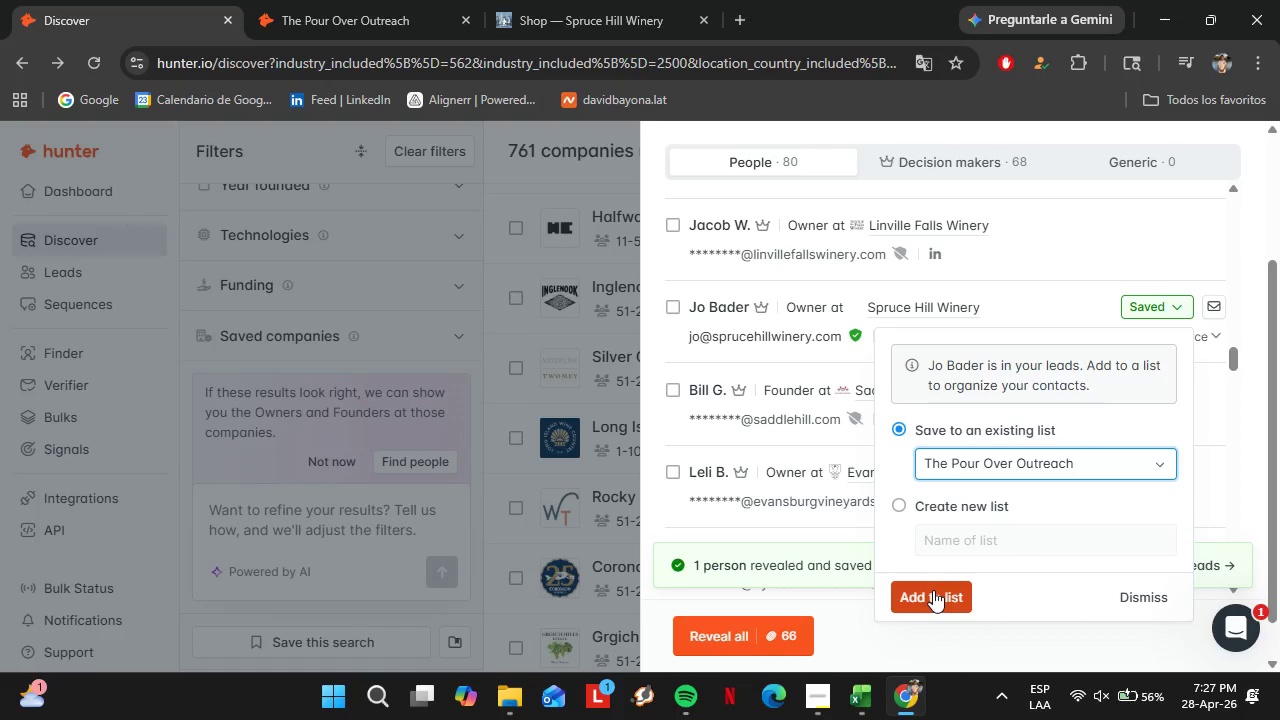 
left_click([933, 590])
 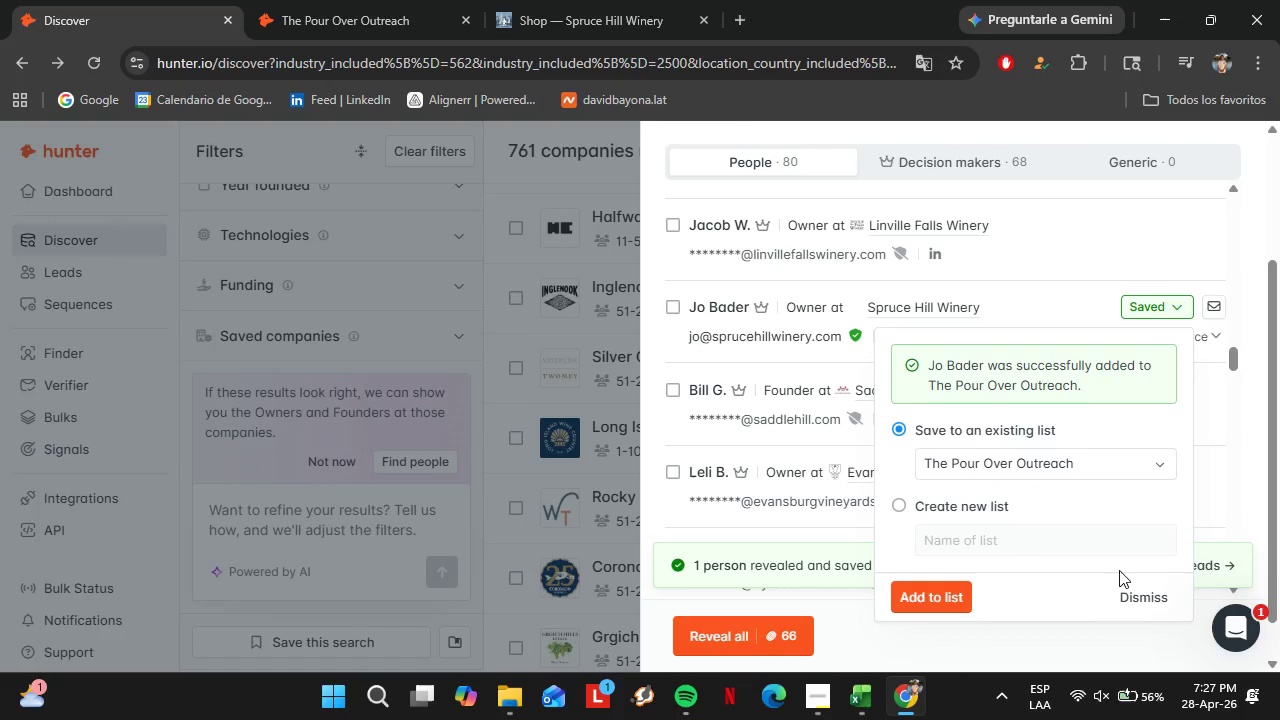 
left_click([591, 0])
 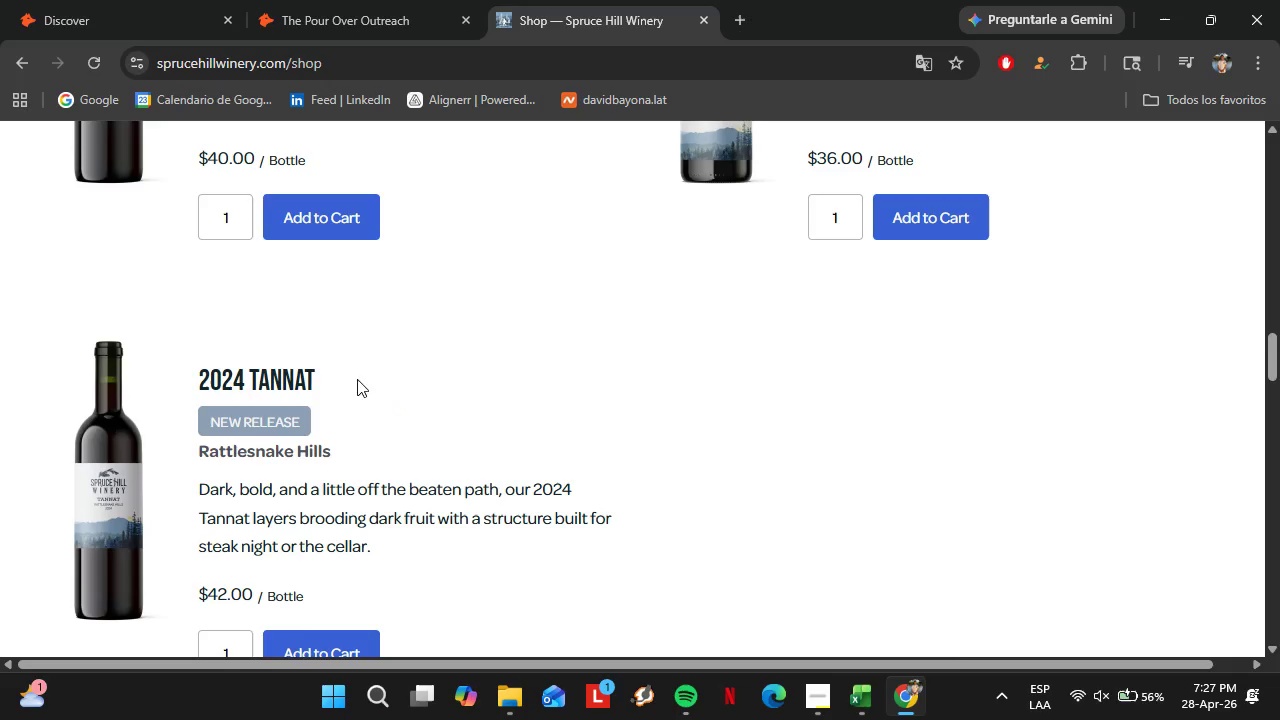 
wait(5.08)
 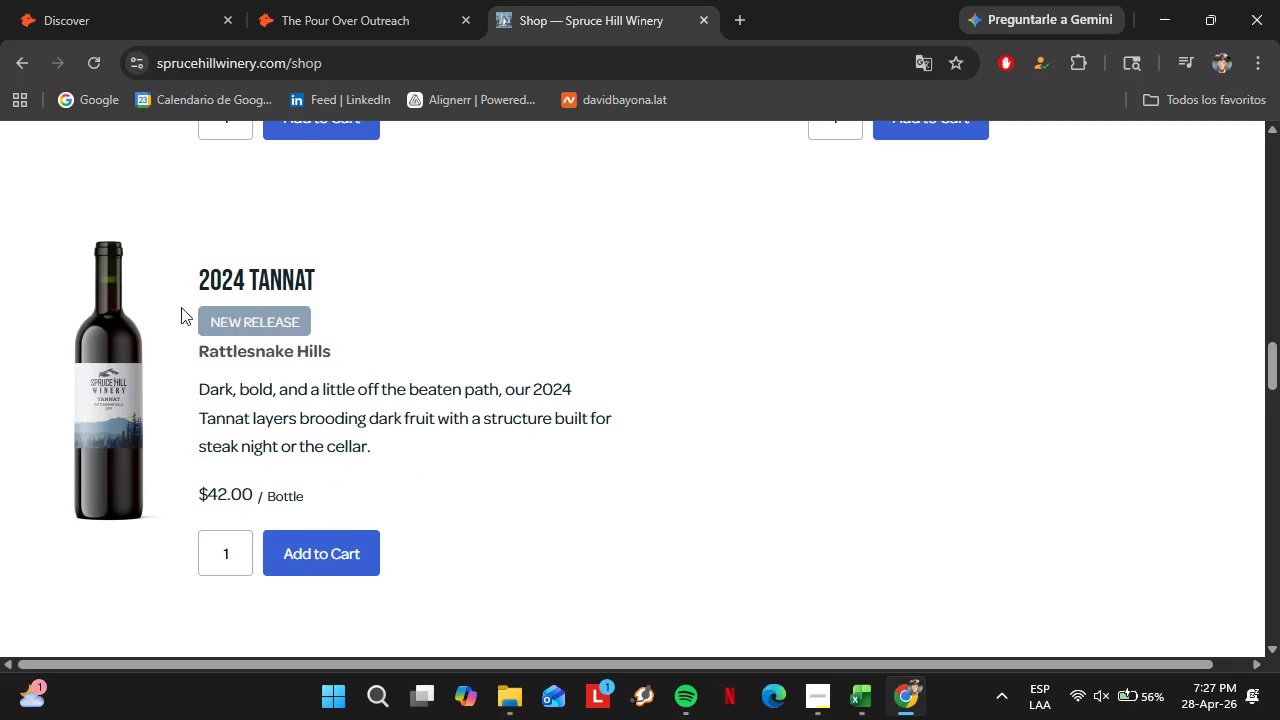 
left_click_drag(start_coordinate=[189, 264], to_coordinate=[313, 271])
 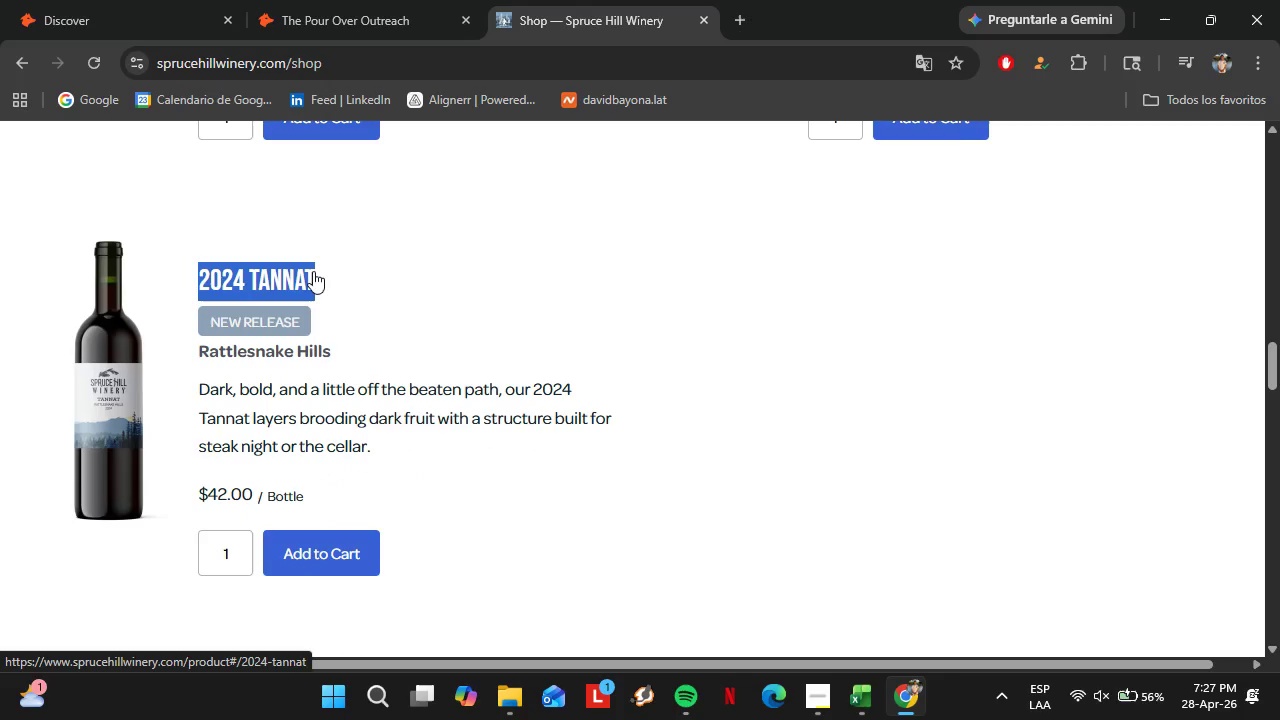 
scroll: coordinate [276, 304], scroll_direction: up, amount: 3.0
 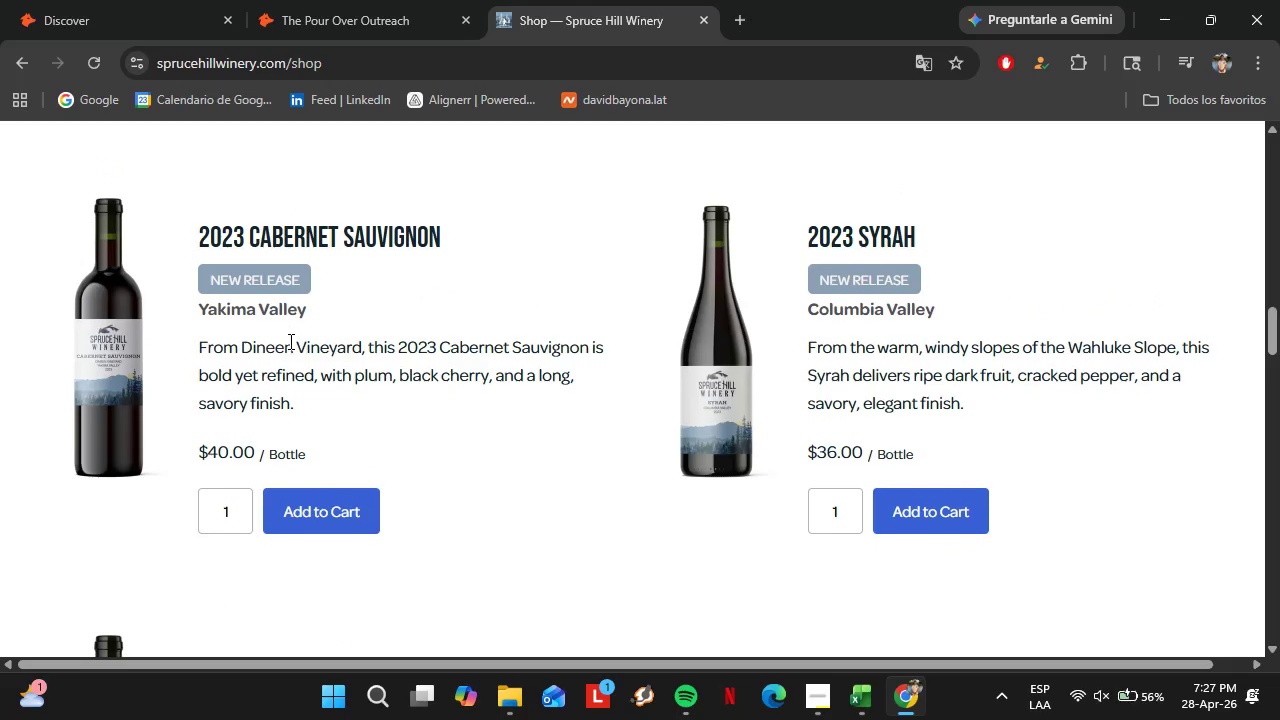 
key(Control+C)
 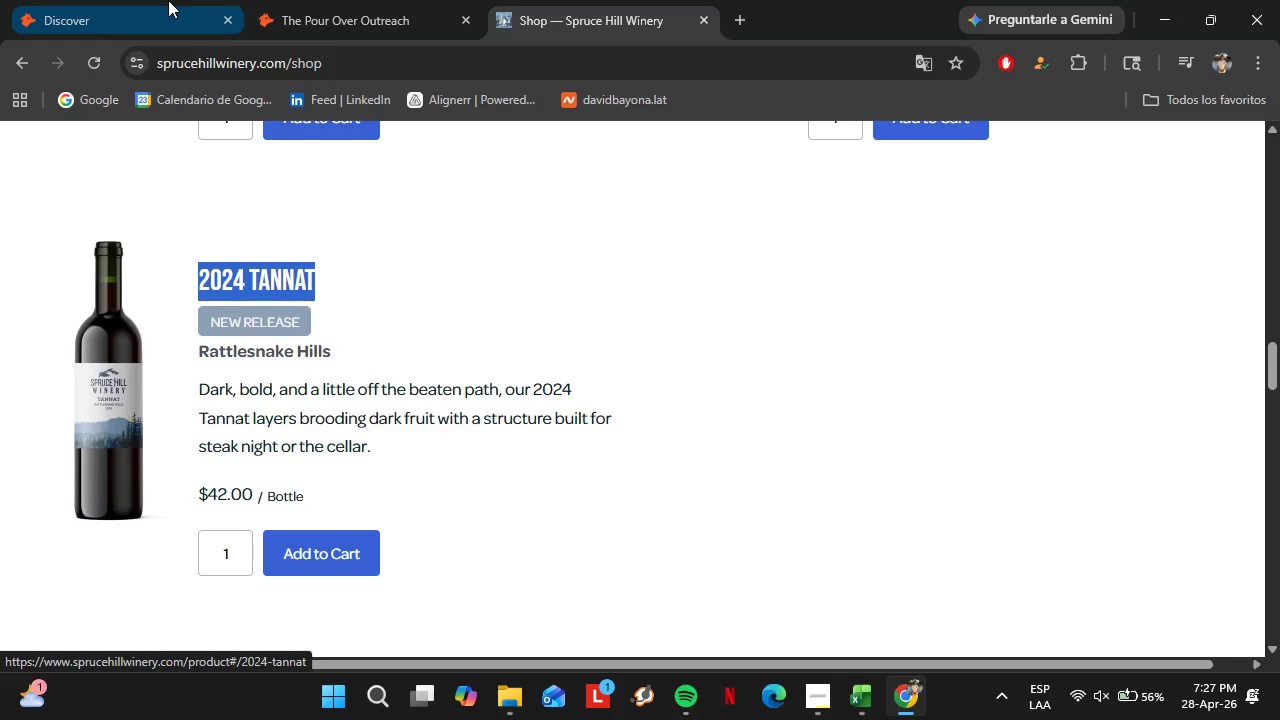 
scroll: coordinate [289, 341], scroll_direction: down, amount: 4.0
 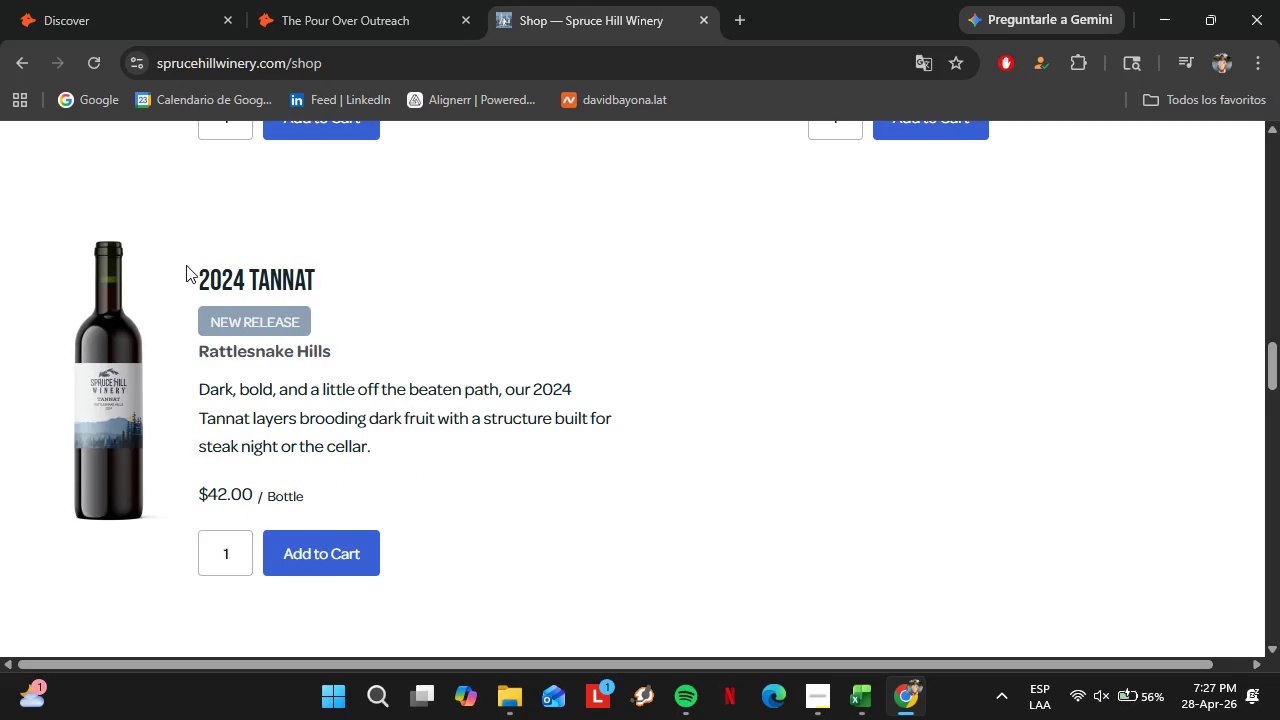 
left_click([168, 0])
 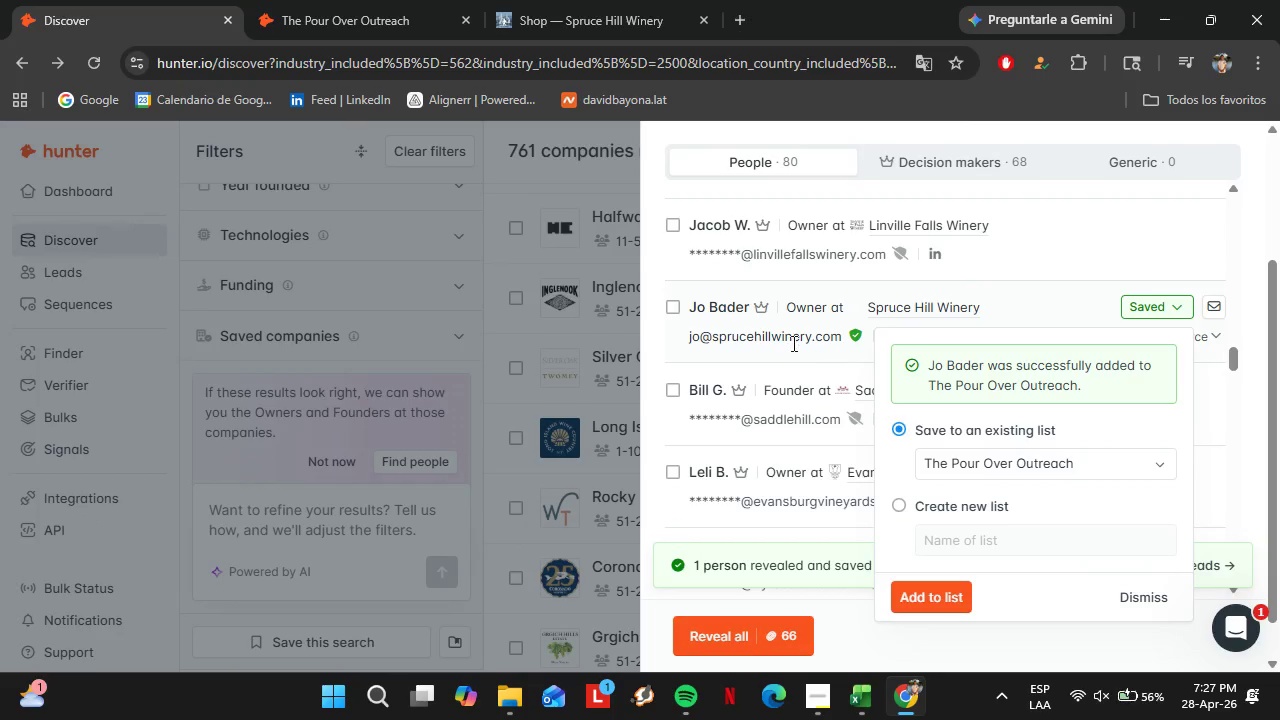 
left_click([797, 343])
 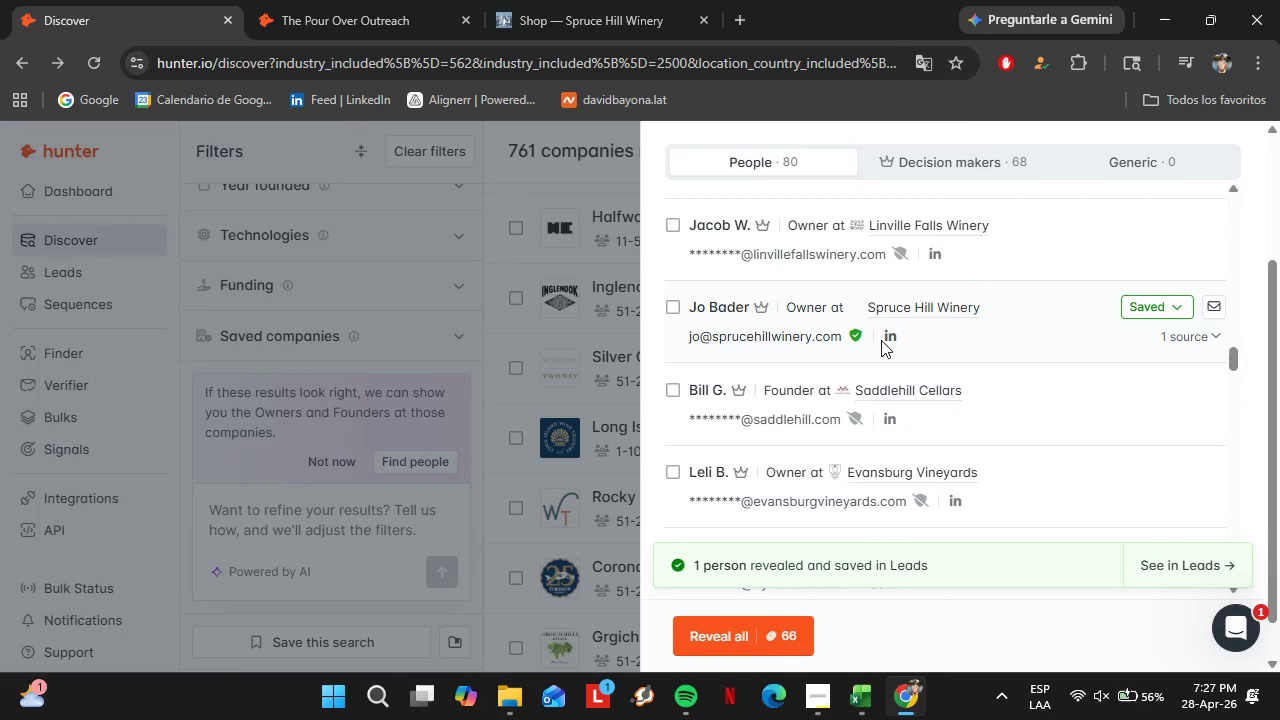 
right_click([886, 341])
 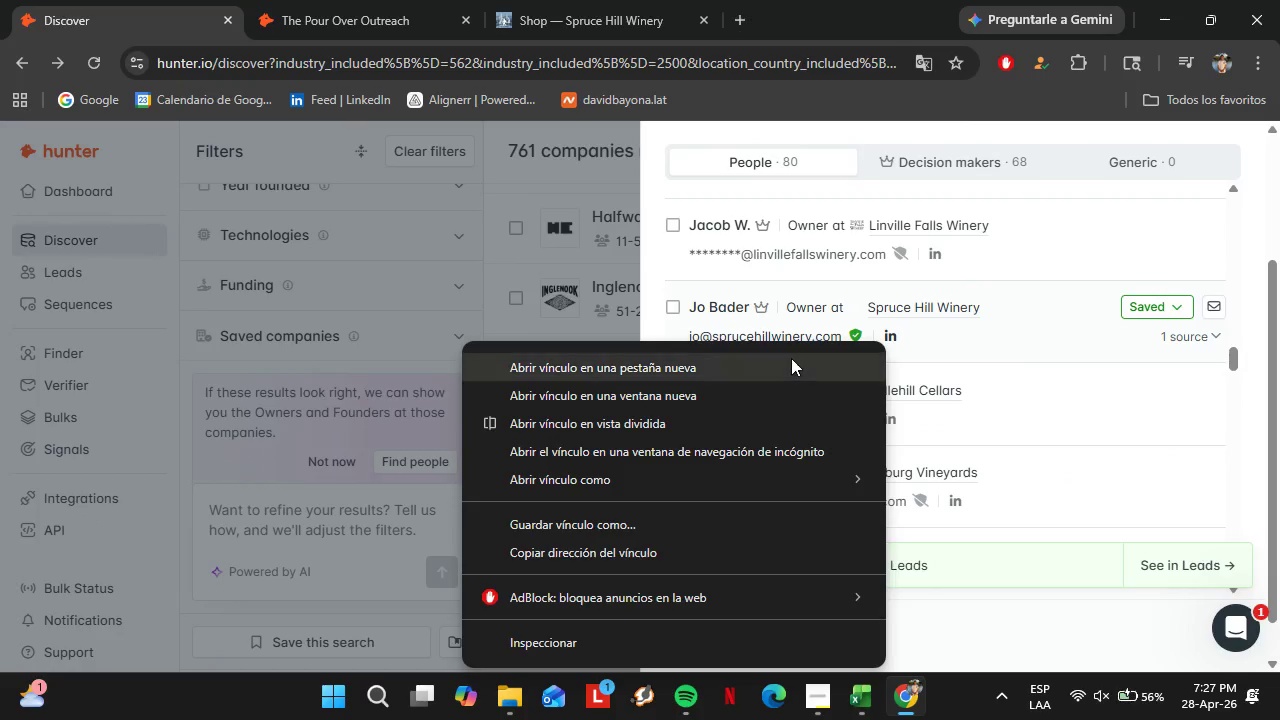 
left_click([787, 359])
 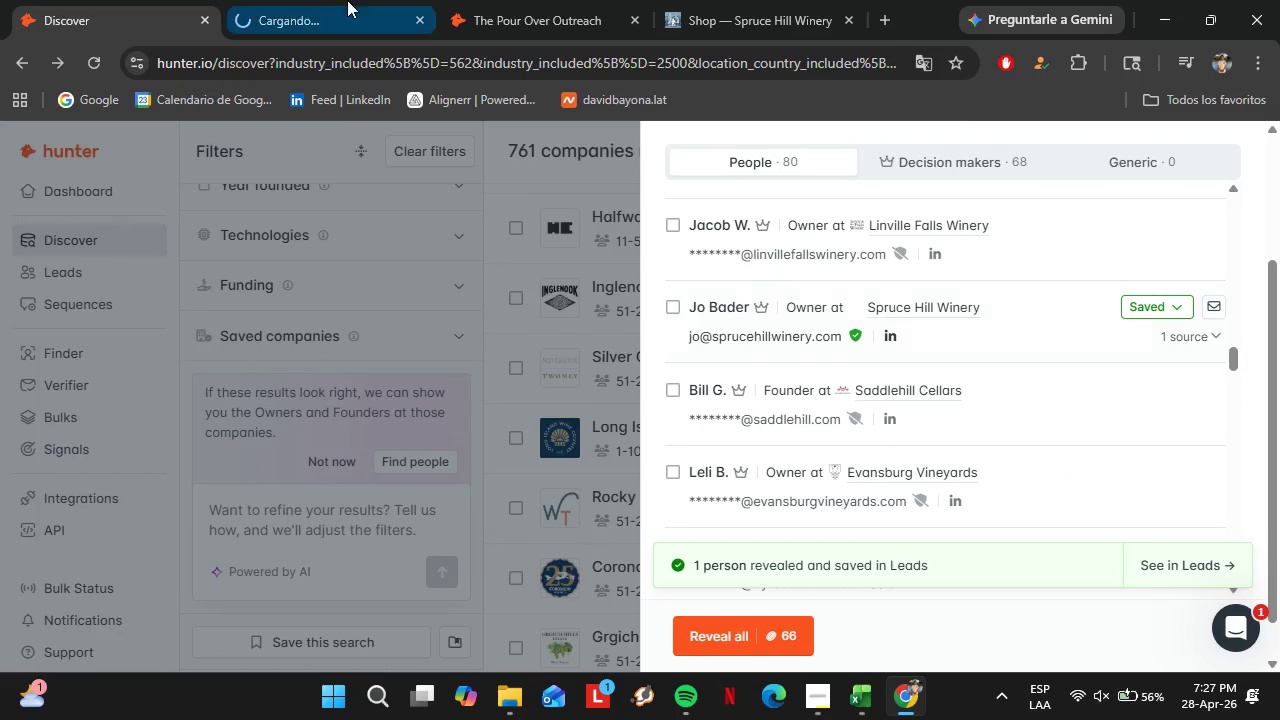 
left_click_drag(start_coordinate=[345, 0], to_coordinate=[495, 0])
 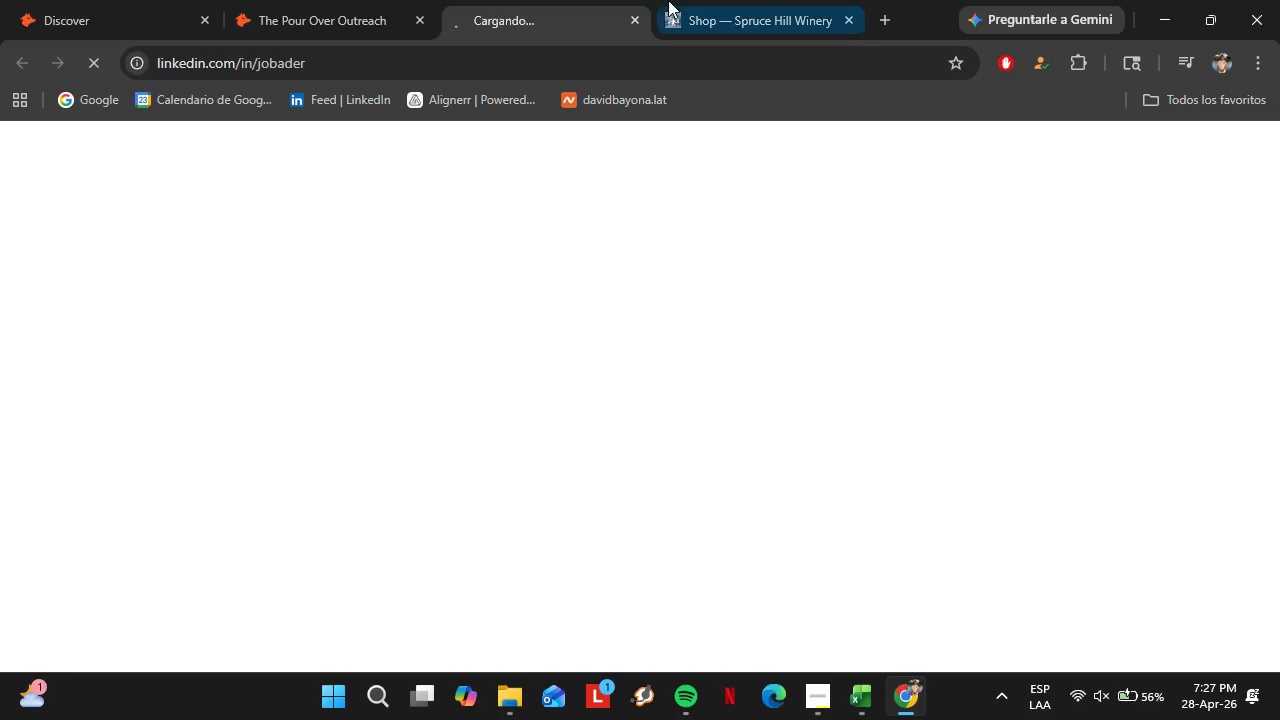 
left_click([679, 0])
 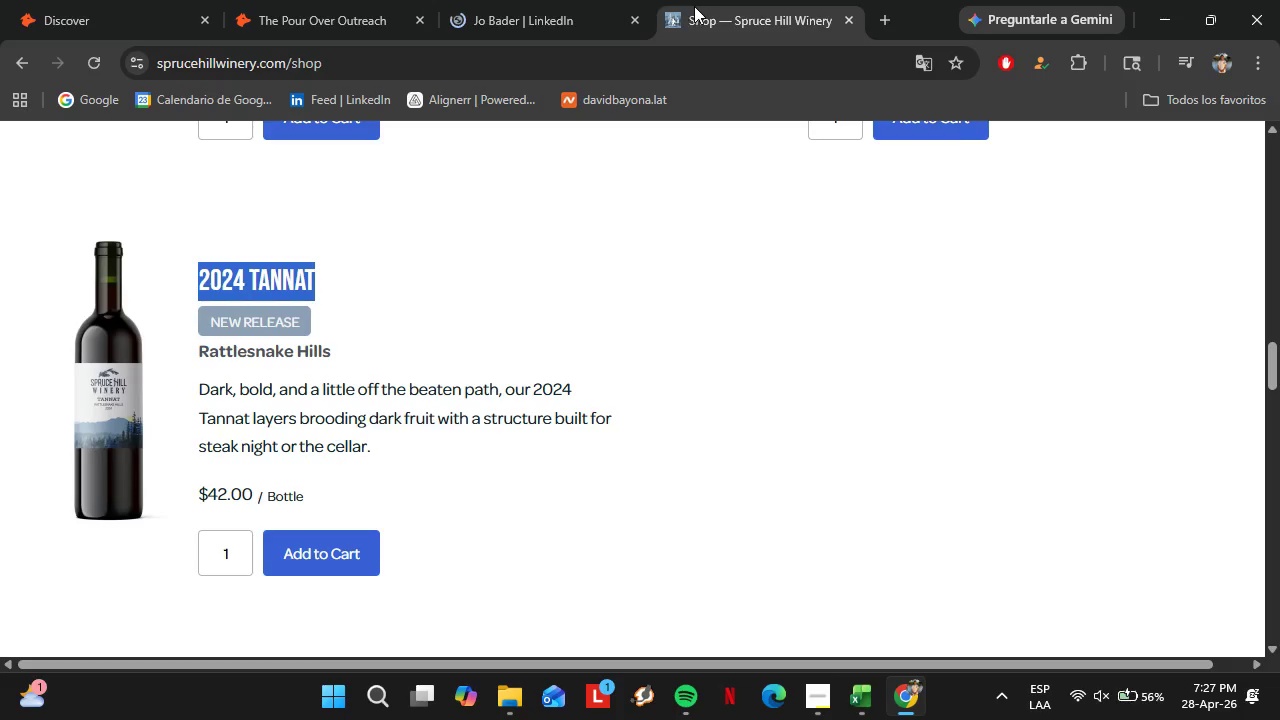 
left_click_drag(start_coordinate=[694, 6], to_coordinate=[619, 0])
 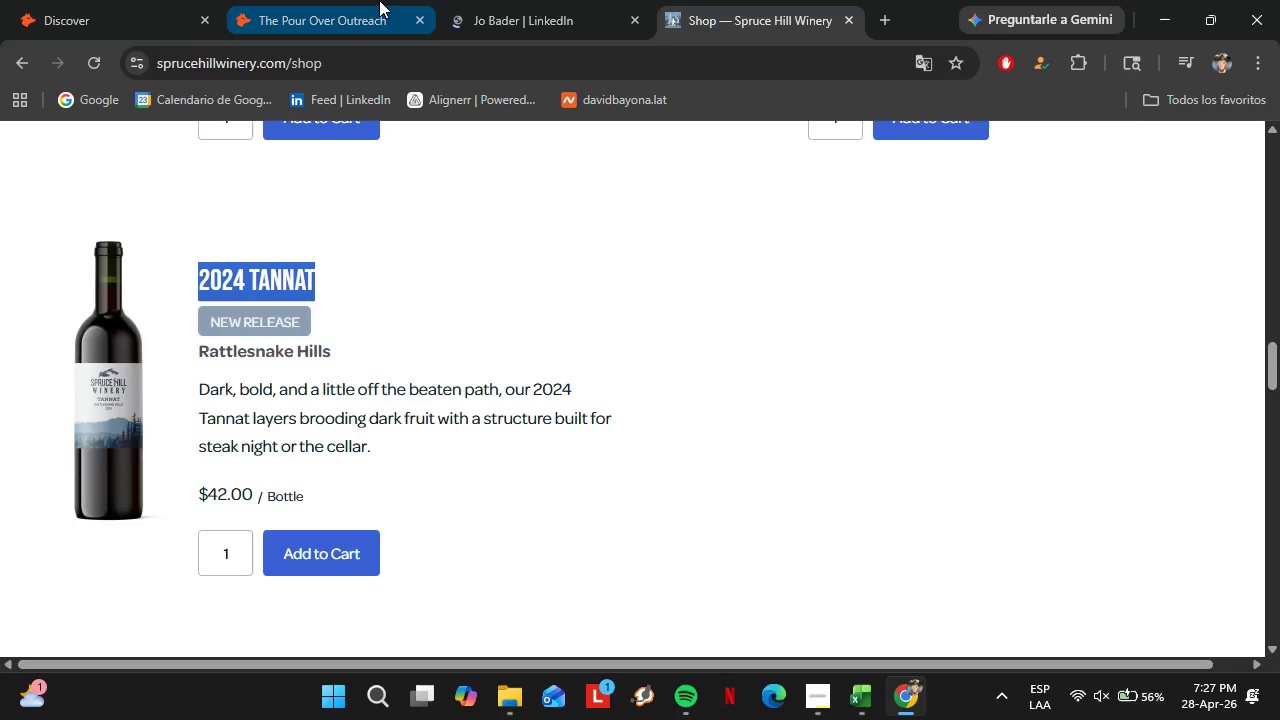 
left_click([377, 0])
 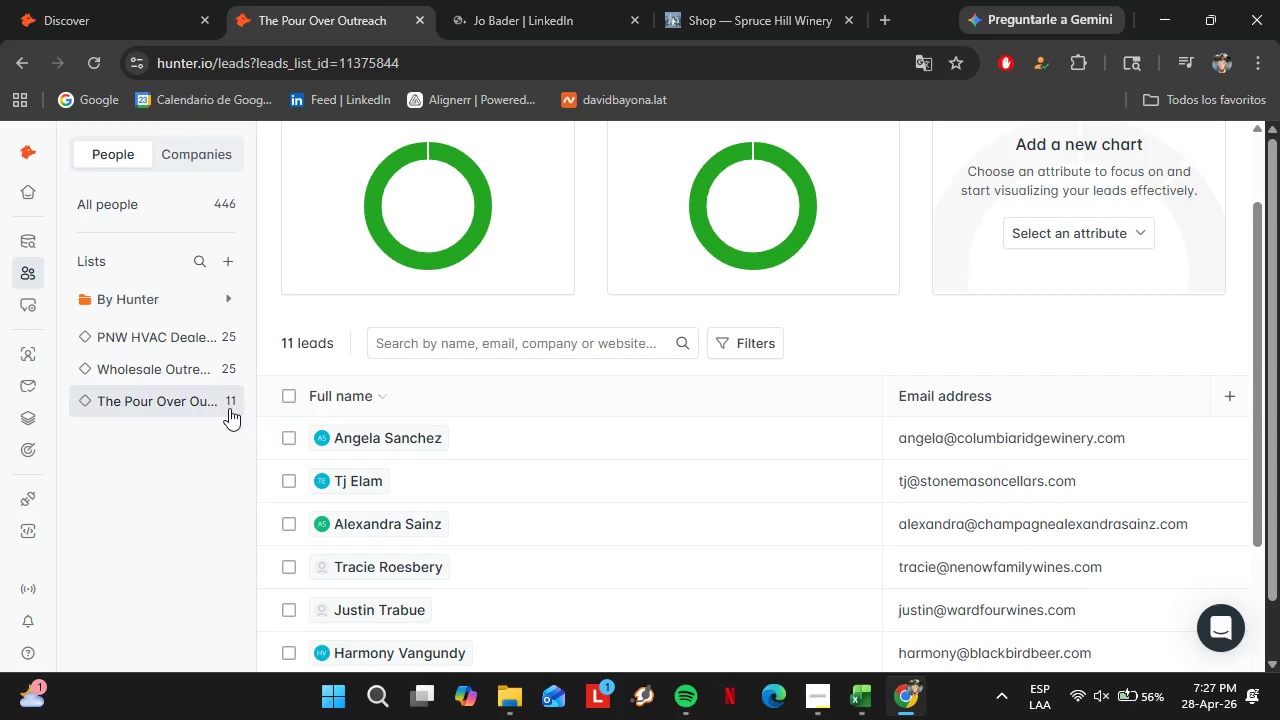 
left_click([202, 407])
 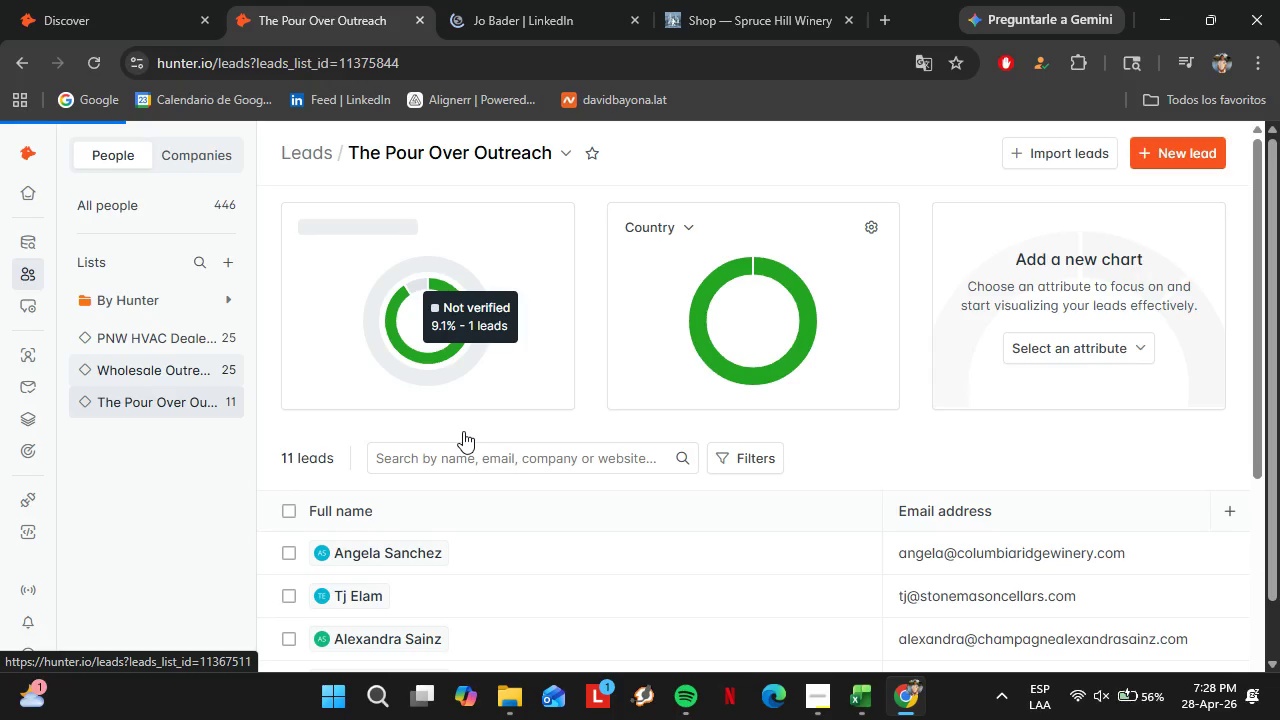 
wait(22.08)
 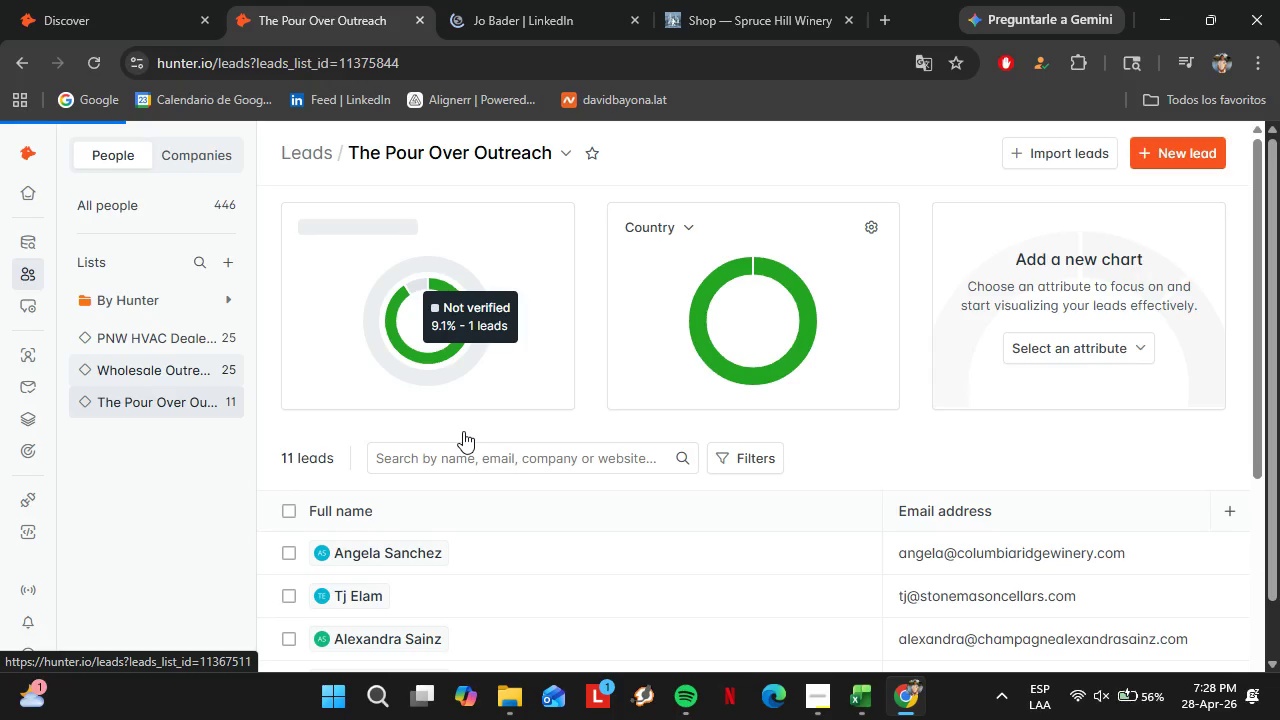 
scroll: coordinate [610, 420], scroll_direction: down, amount: 4.0
 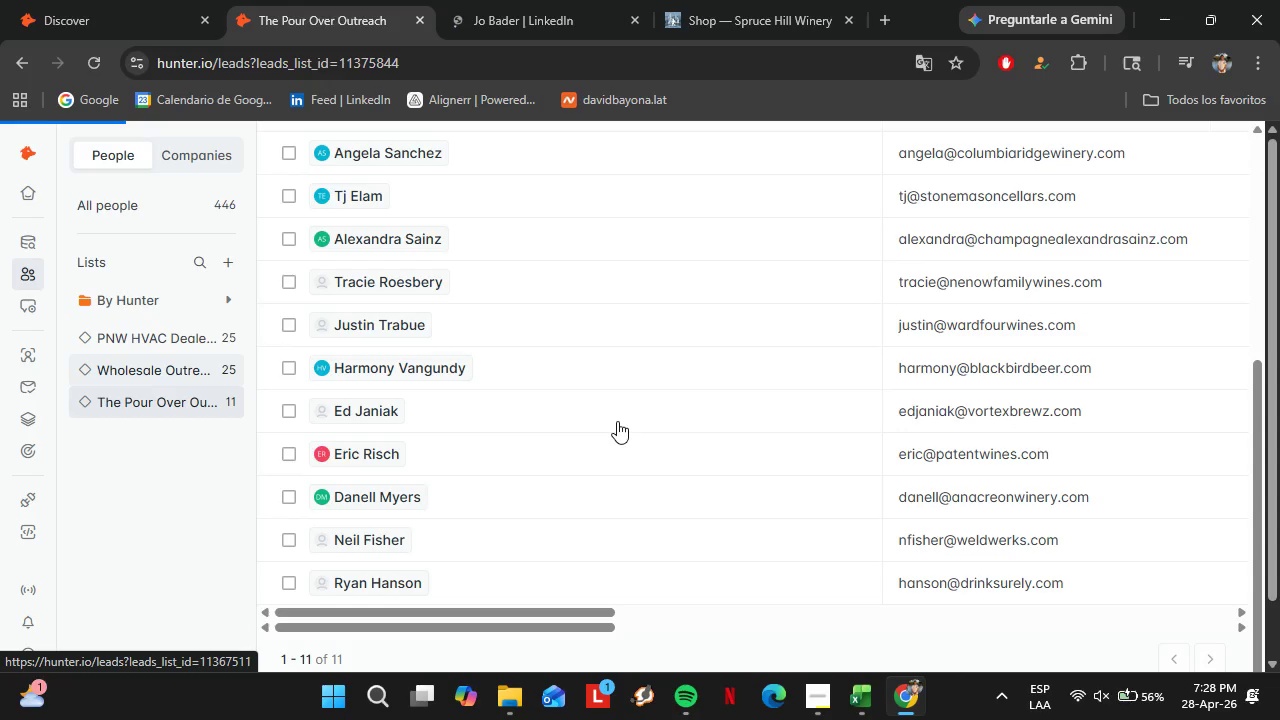 
left_click_drag(start_coordinate=[452, 597], to_coordinate=[705, 615])
 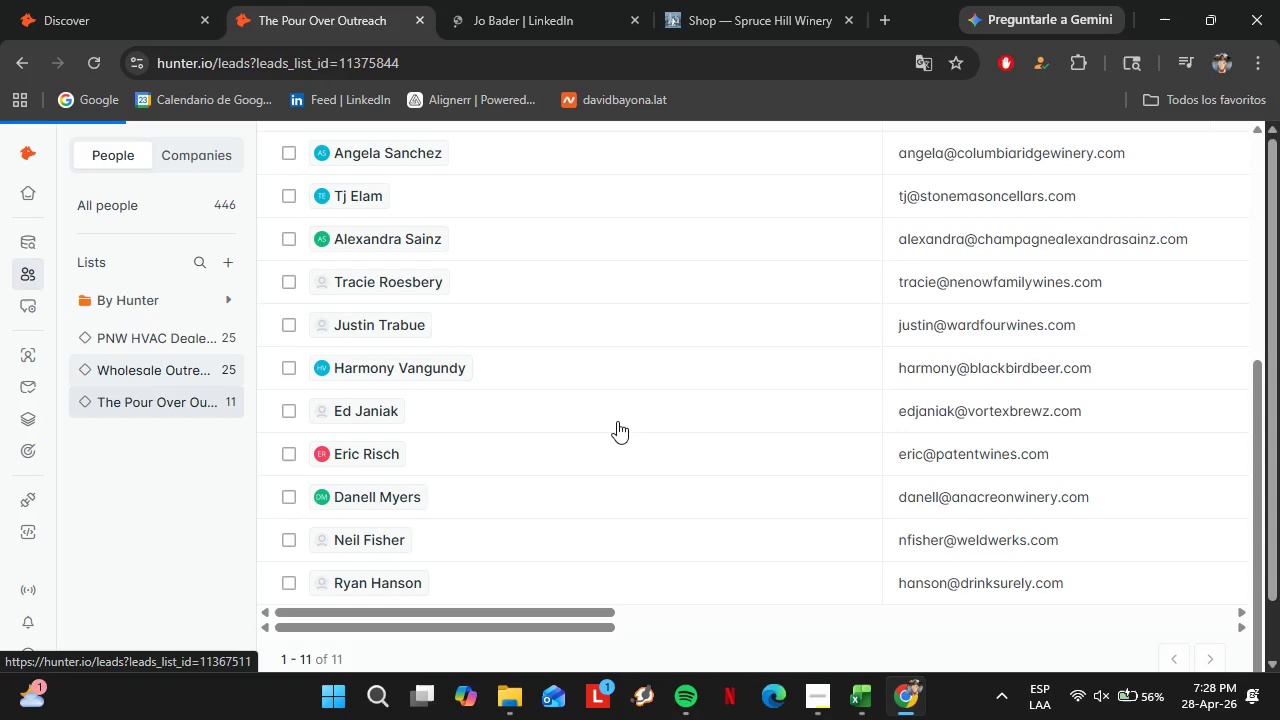 
scroll: coordinate [457, 492], scroll_direction: down, amount: 3.0
 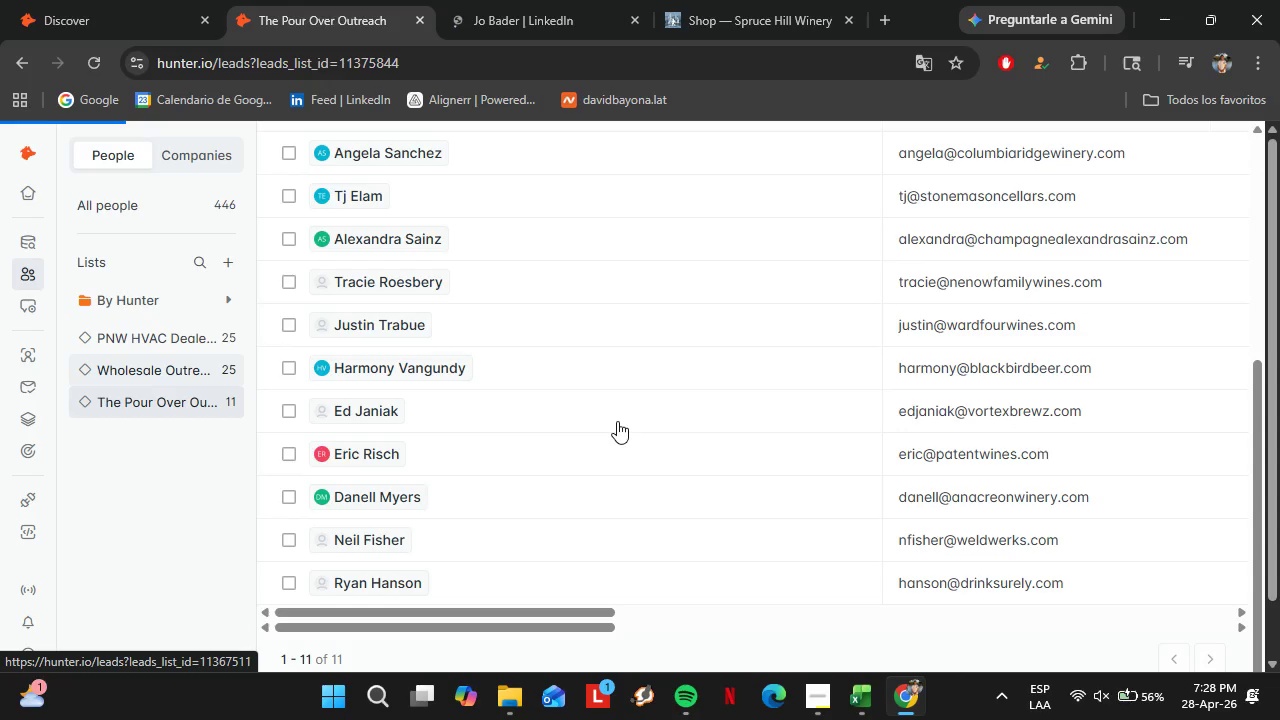 
left_click([732, 633])
 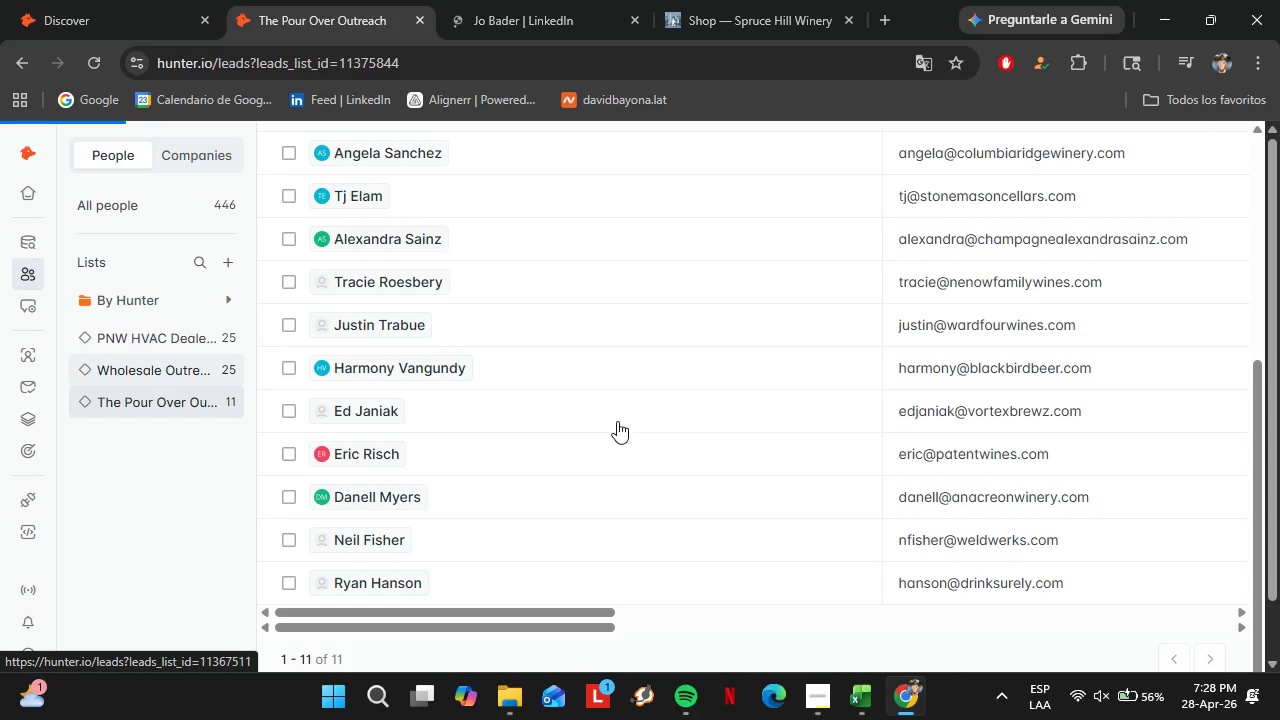 
scroll: coordinate [465, 479], scroll_direction: down, amount: 3.0
 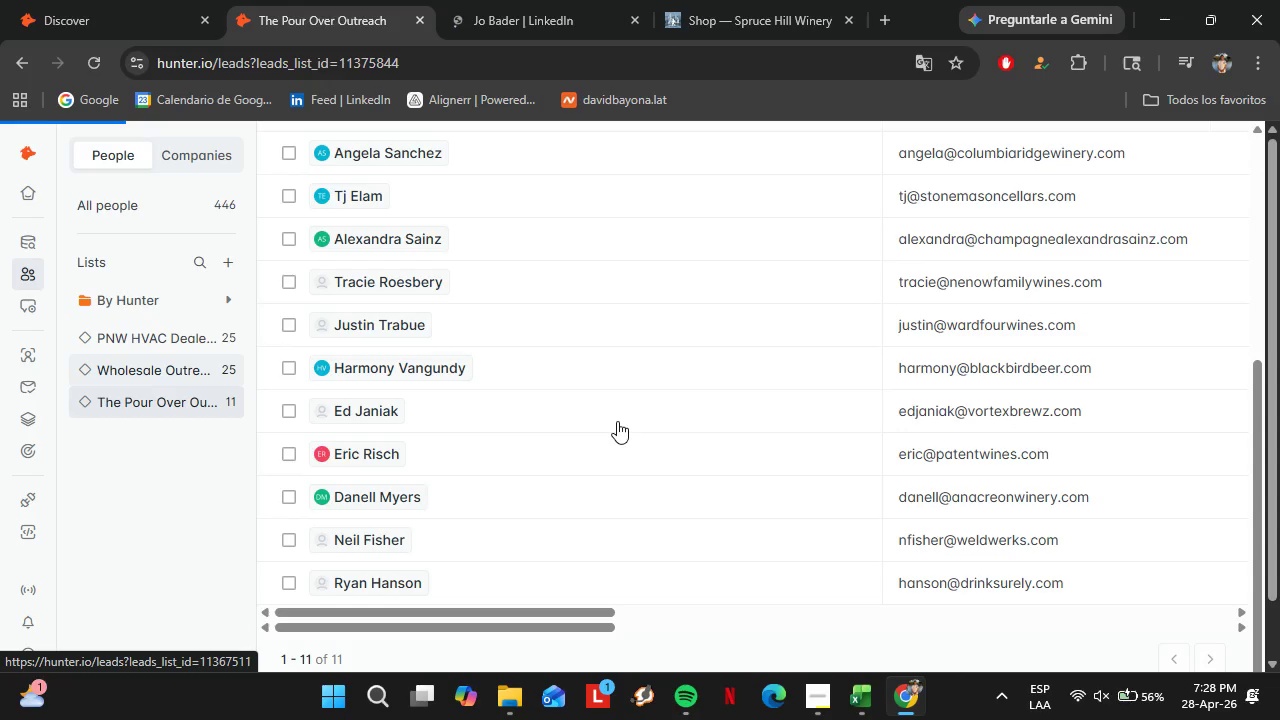 
left_click_drag(start_coordinate=[743, 603], to_coordinate=[842, 606])
 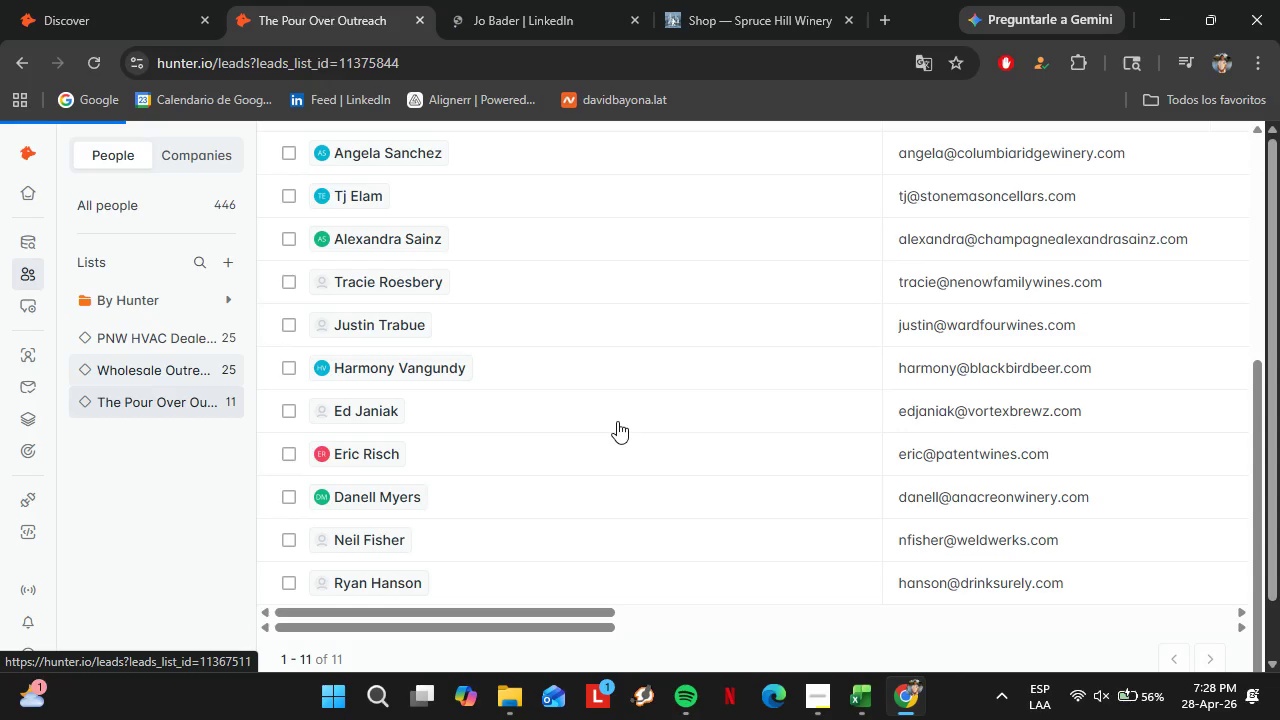 
left_click_drag(start_coordinate=[852, 601], to_coordinate=[998, 603])
 